 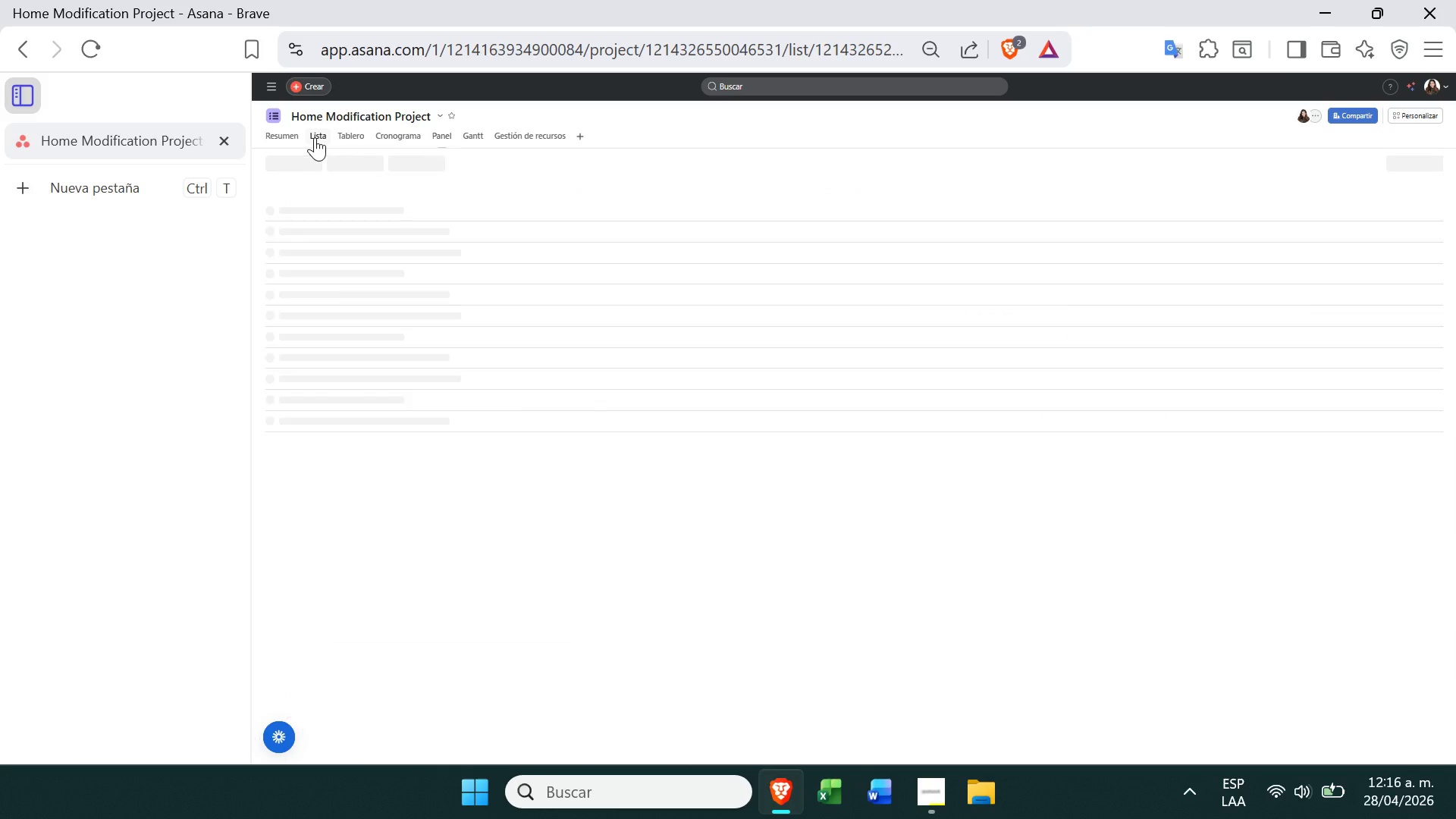 
left_click([347, 139])
 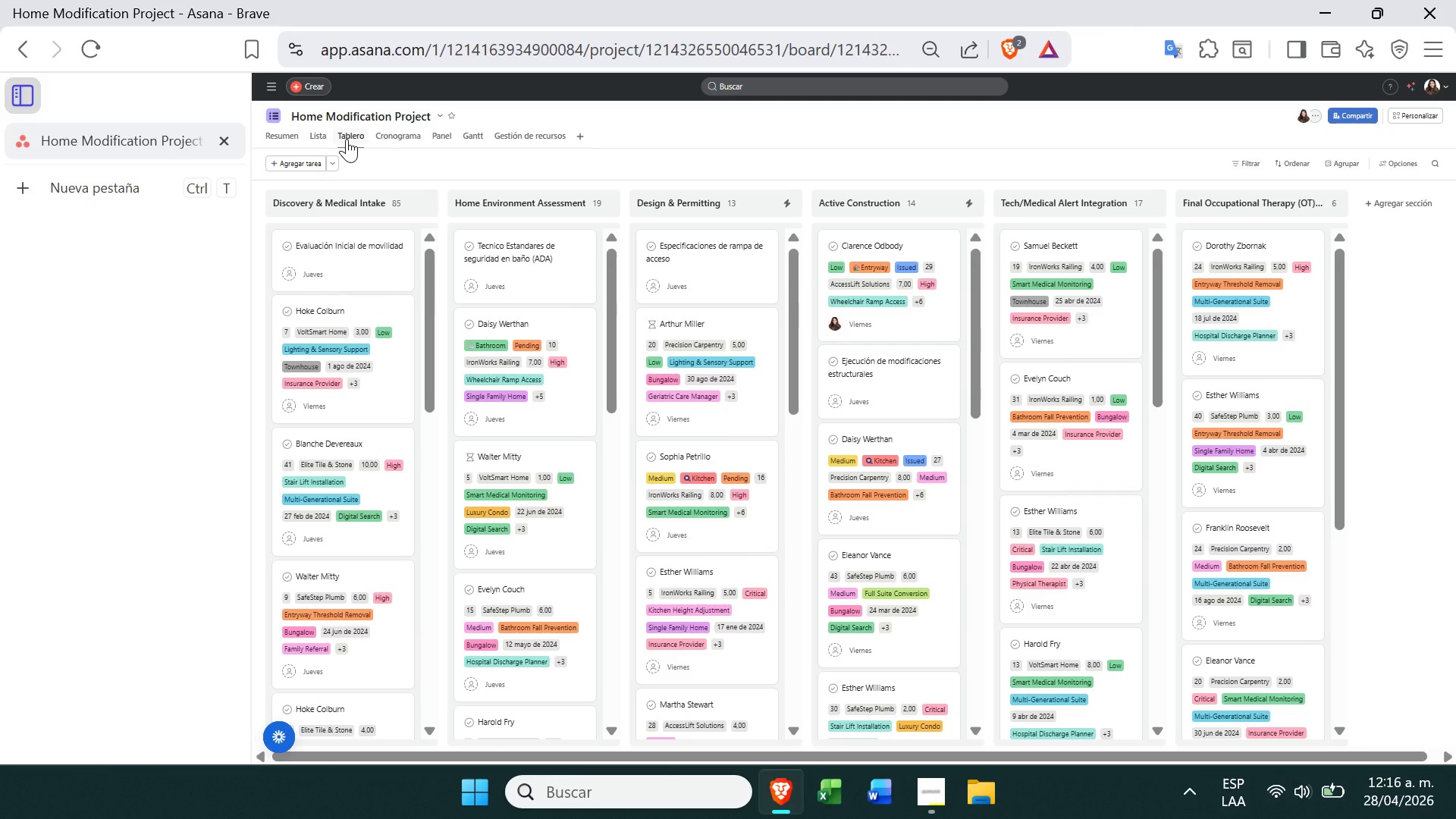 
left_click([318, 142])
 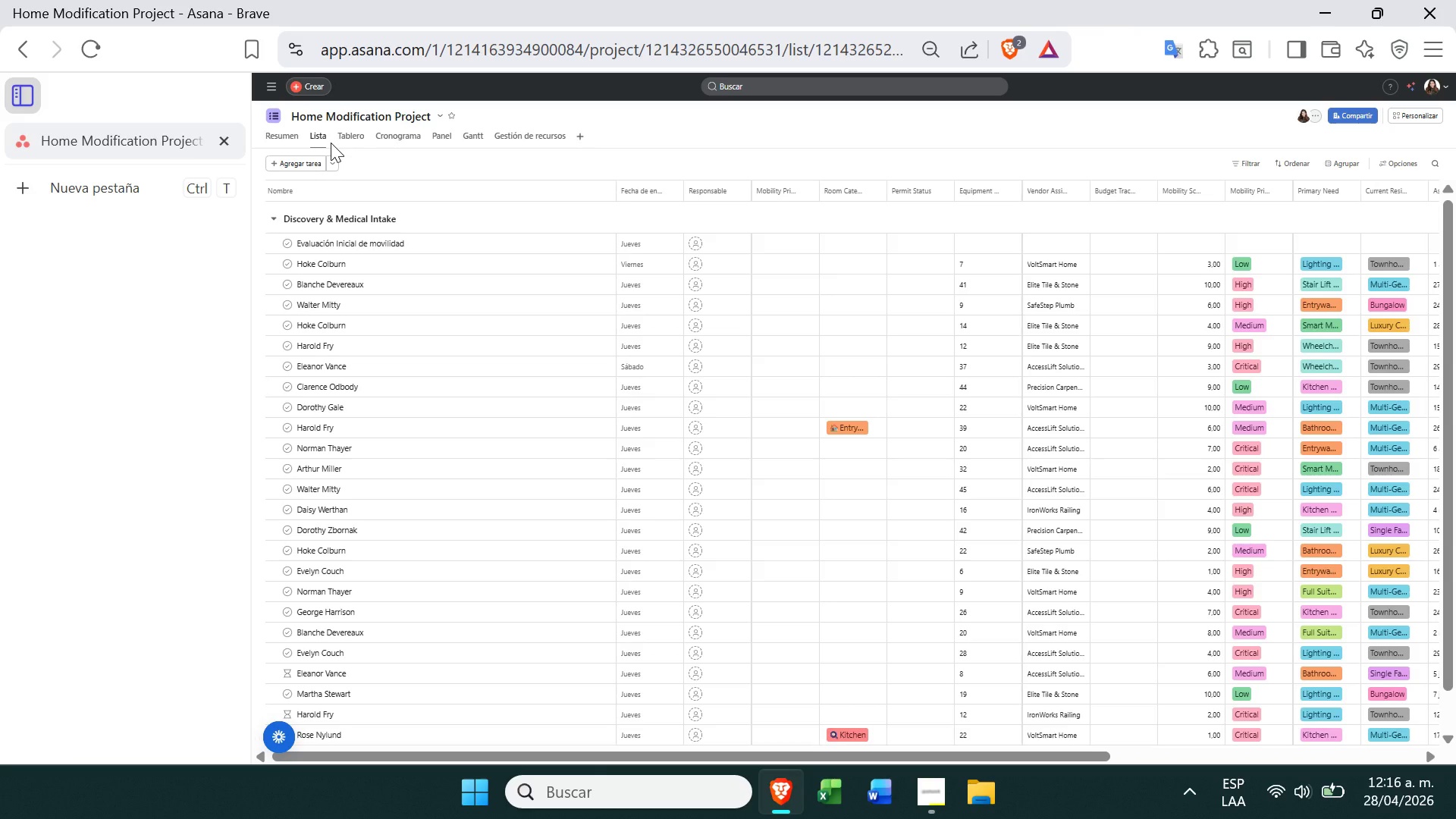 
wait(14.48)
 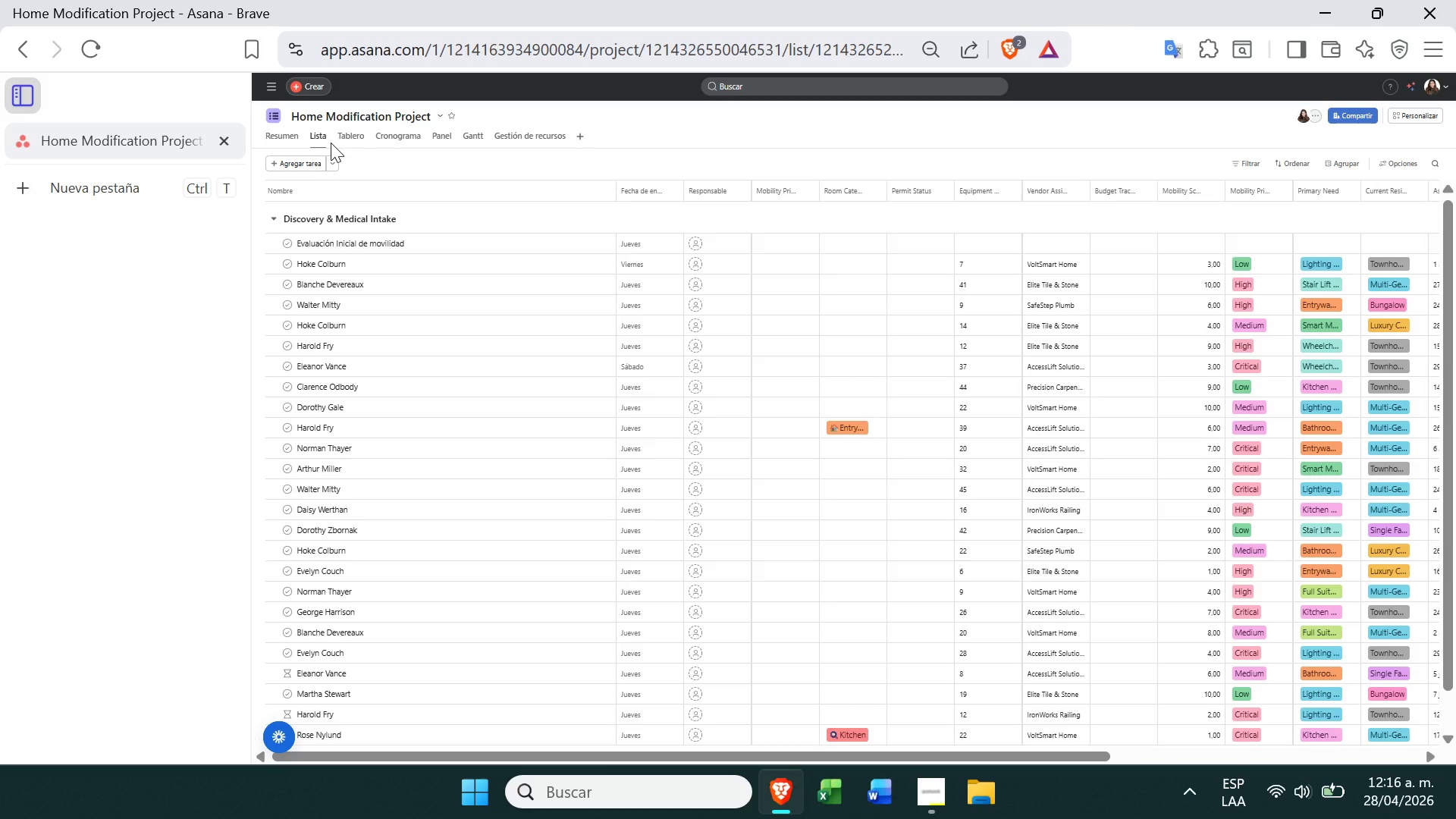 
left_click([1322, 163])
 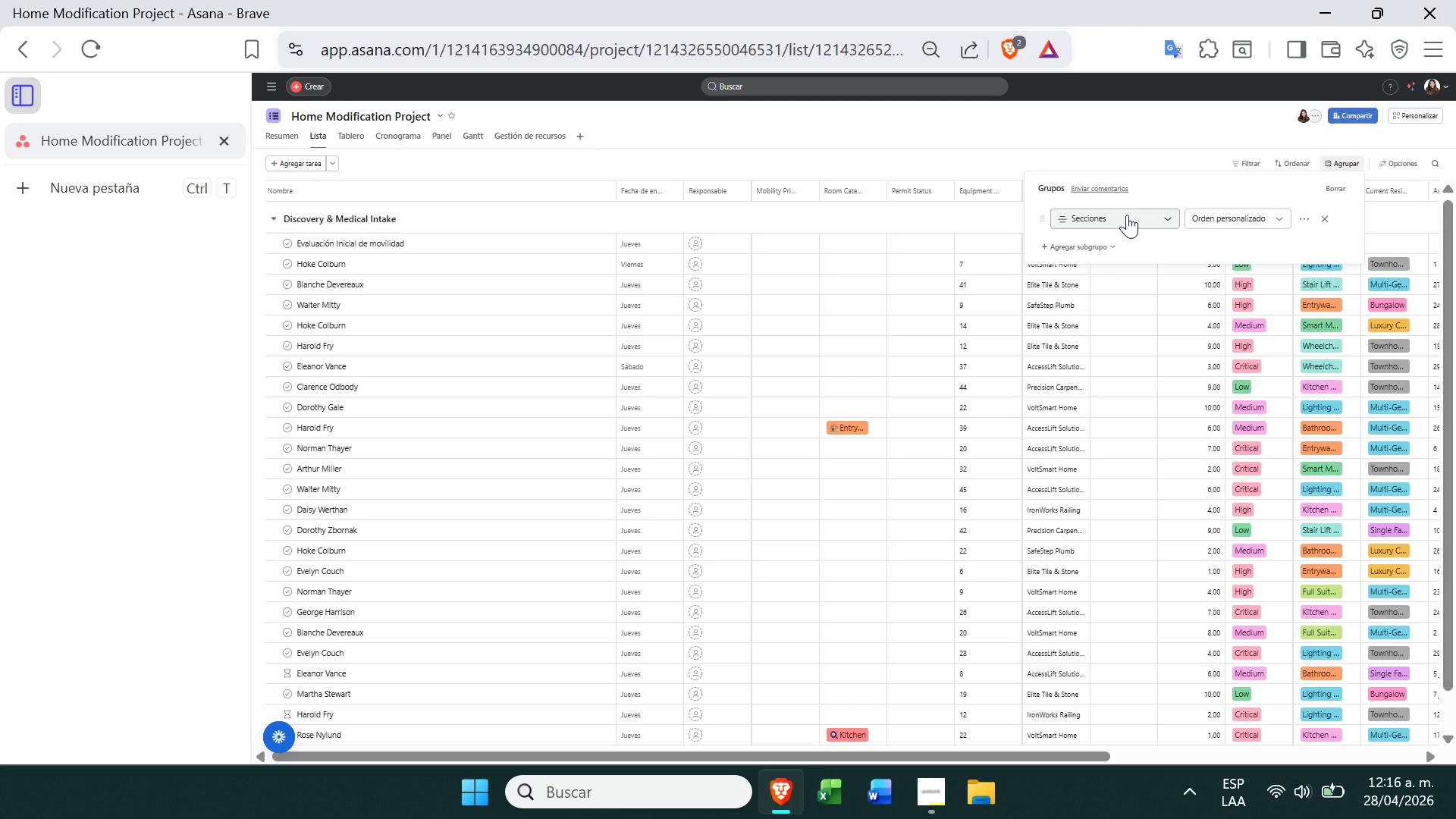 
wait(8.88)
 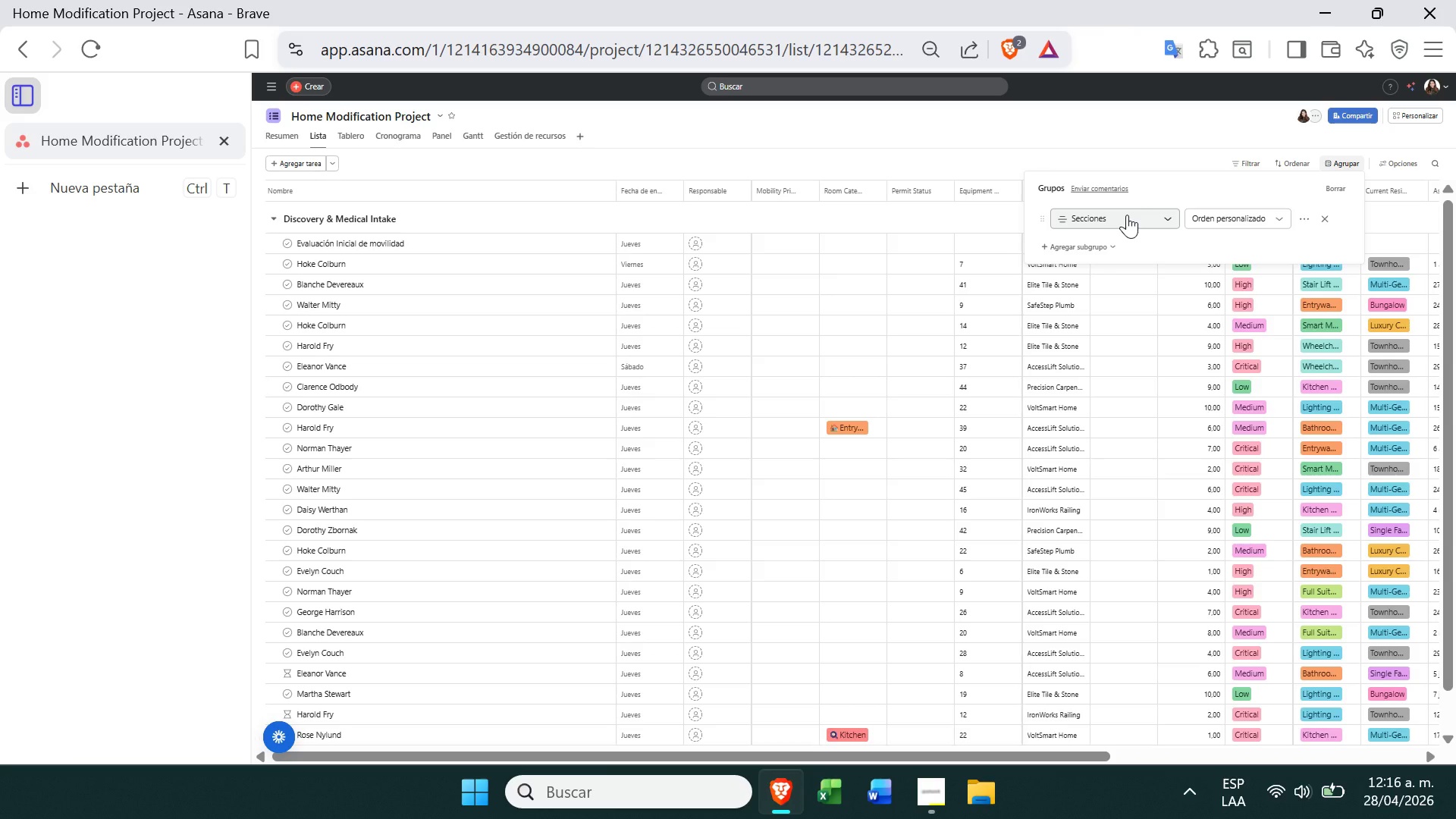 
left_click([1127, 215])
 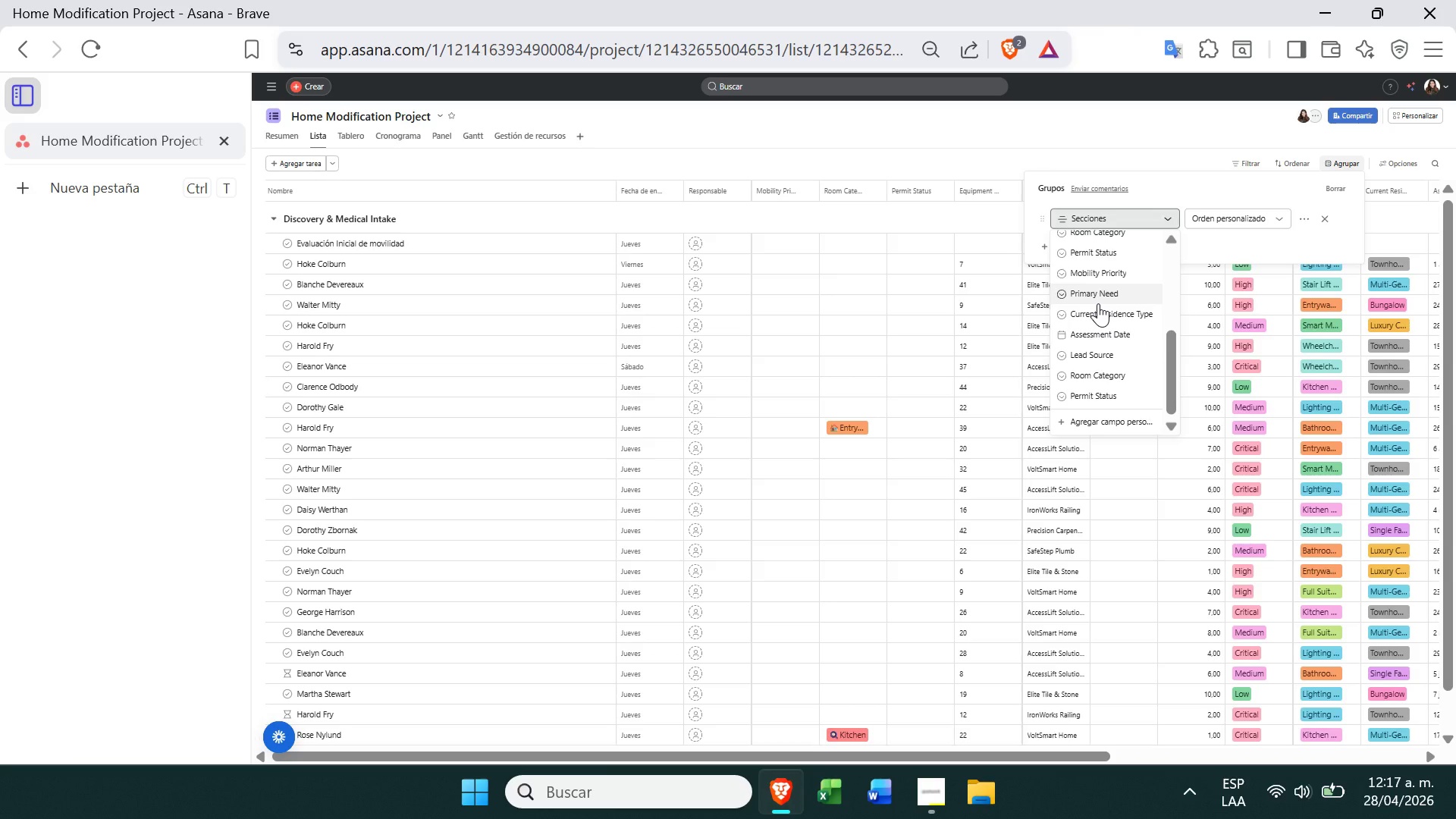 
wait(13.75)
 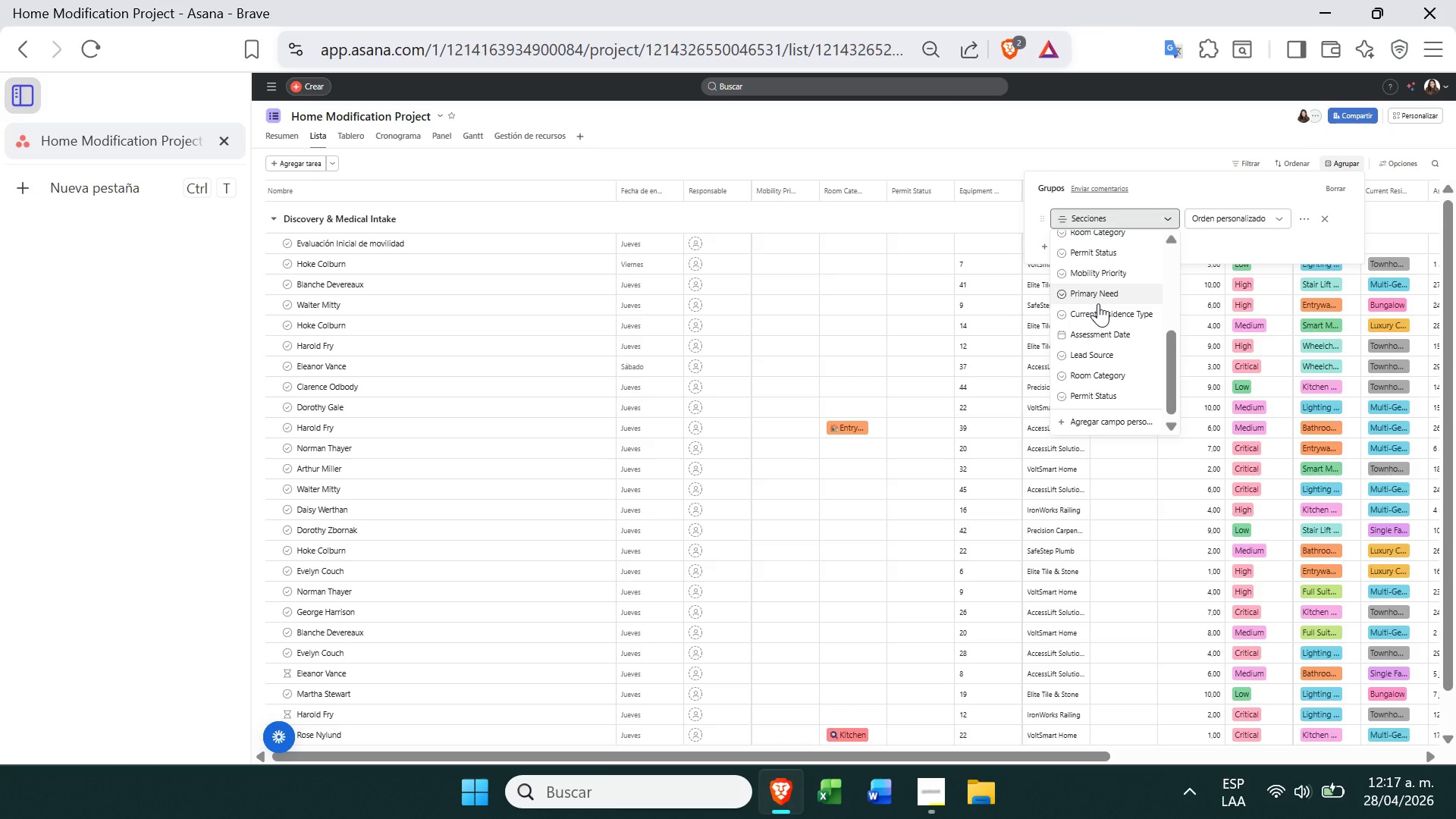 
left_click([1237, 157])
 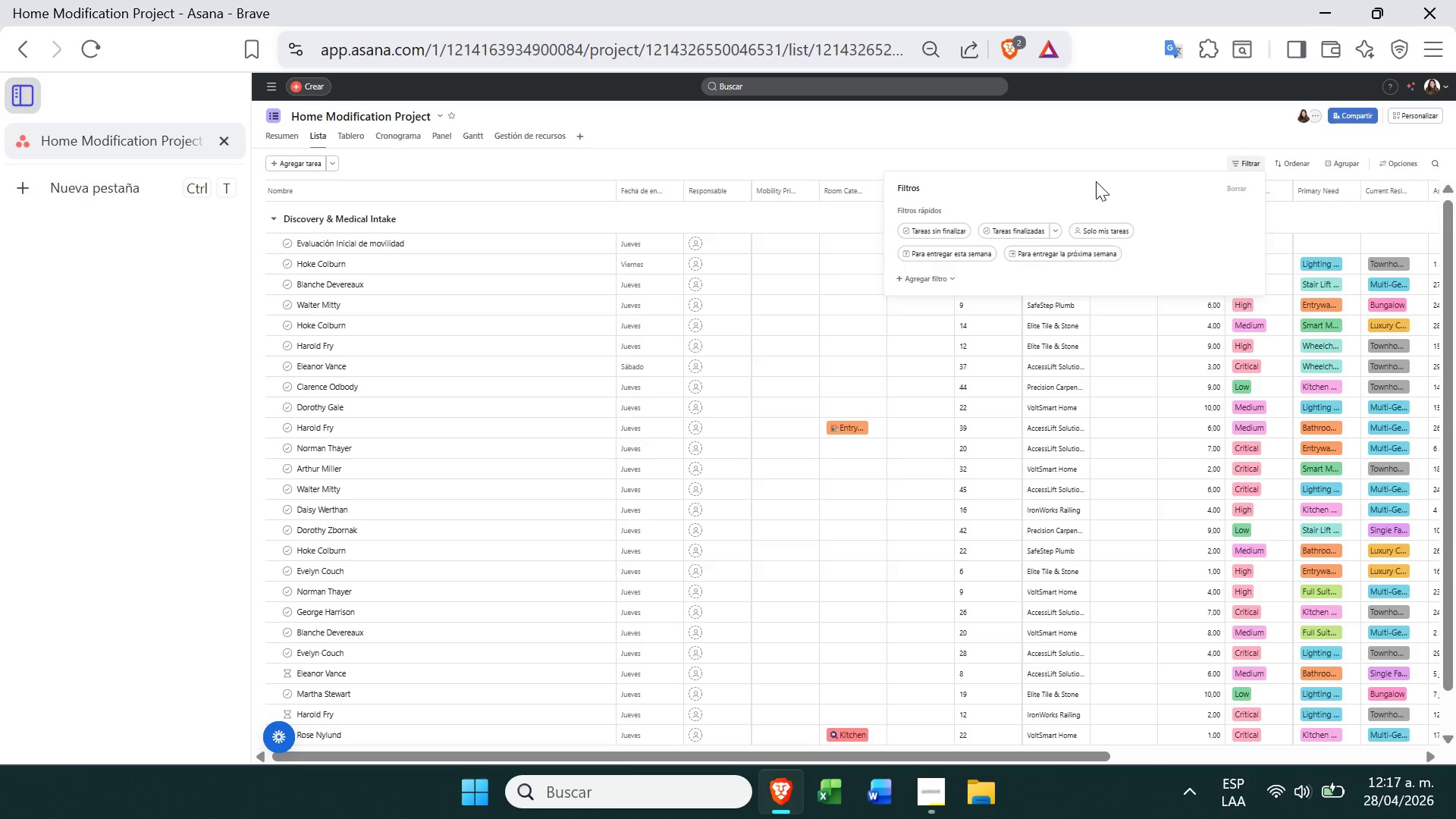 
left_click([924, 278])
 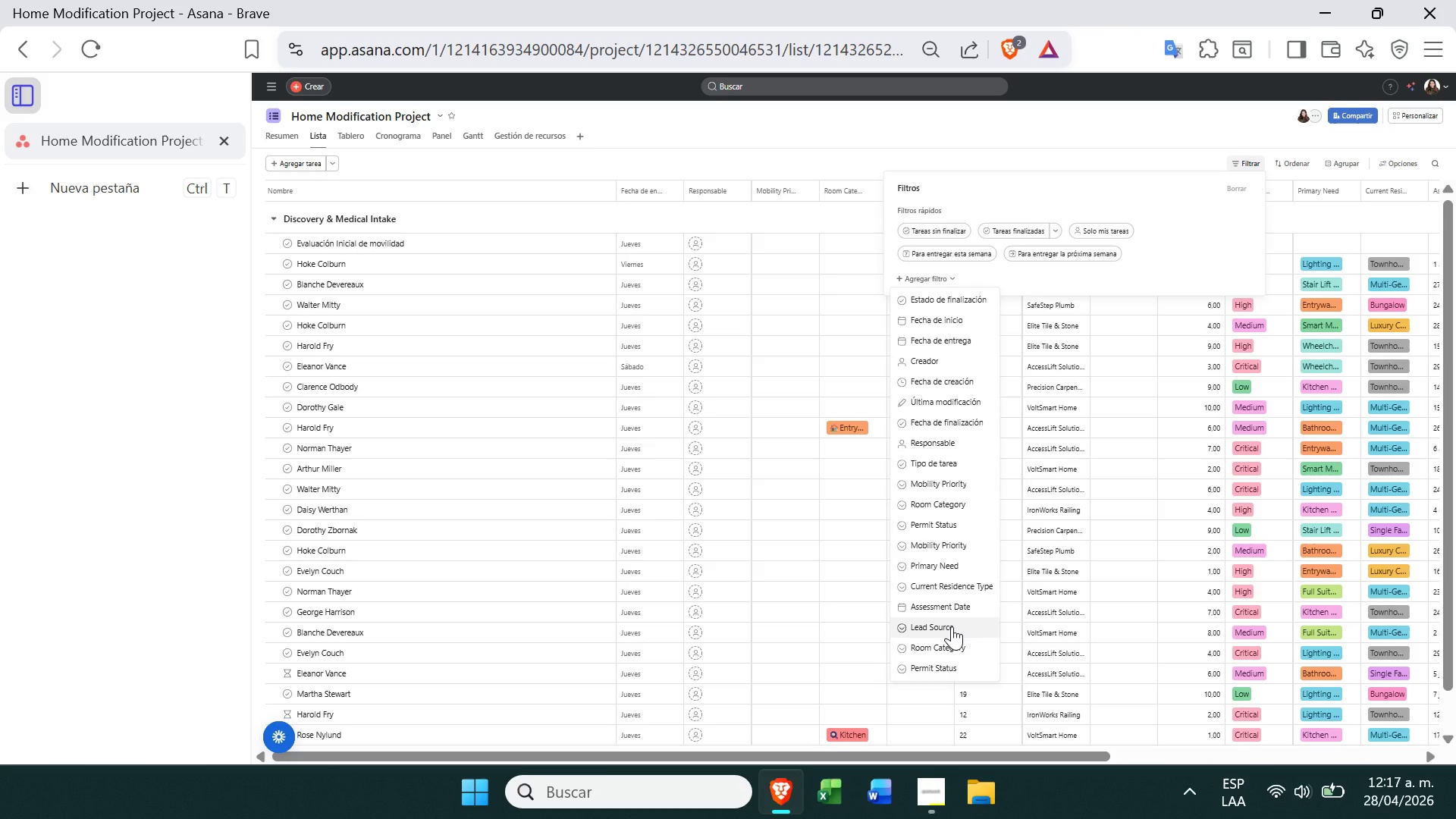 
wait(6.52)
 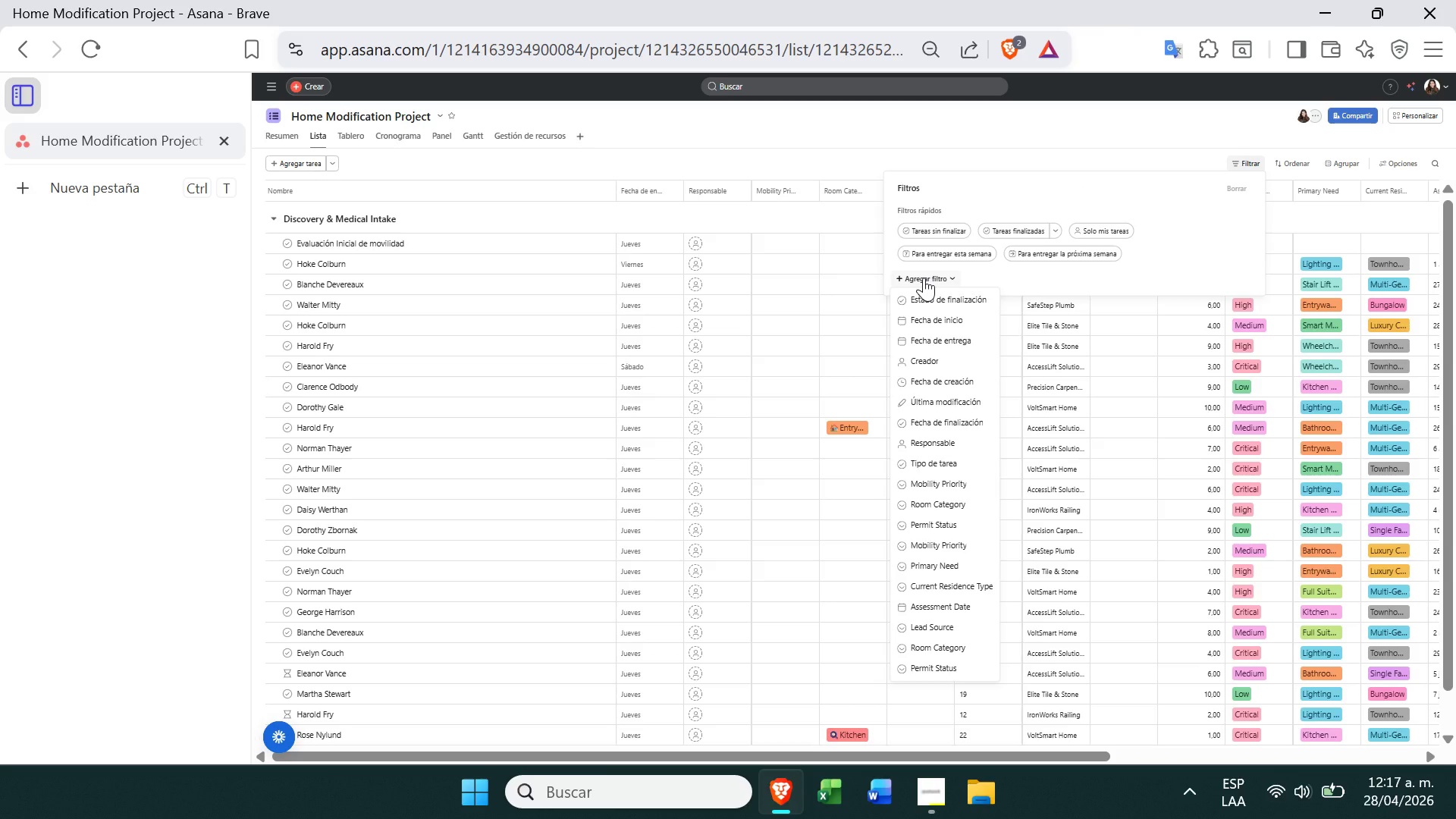 
left_click([935, 664])
 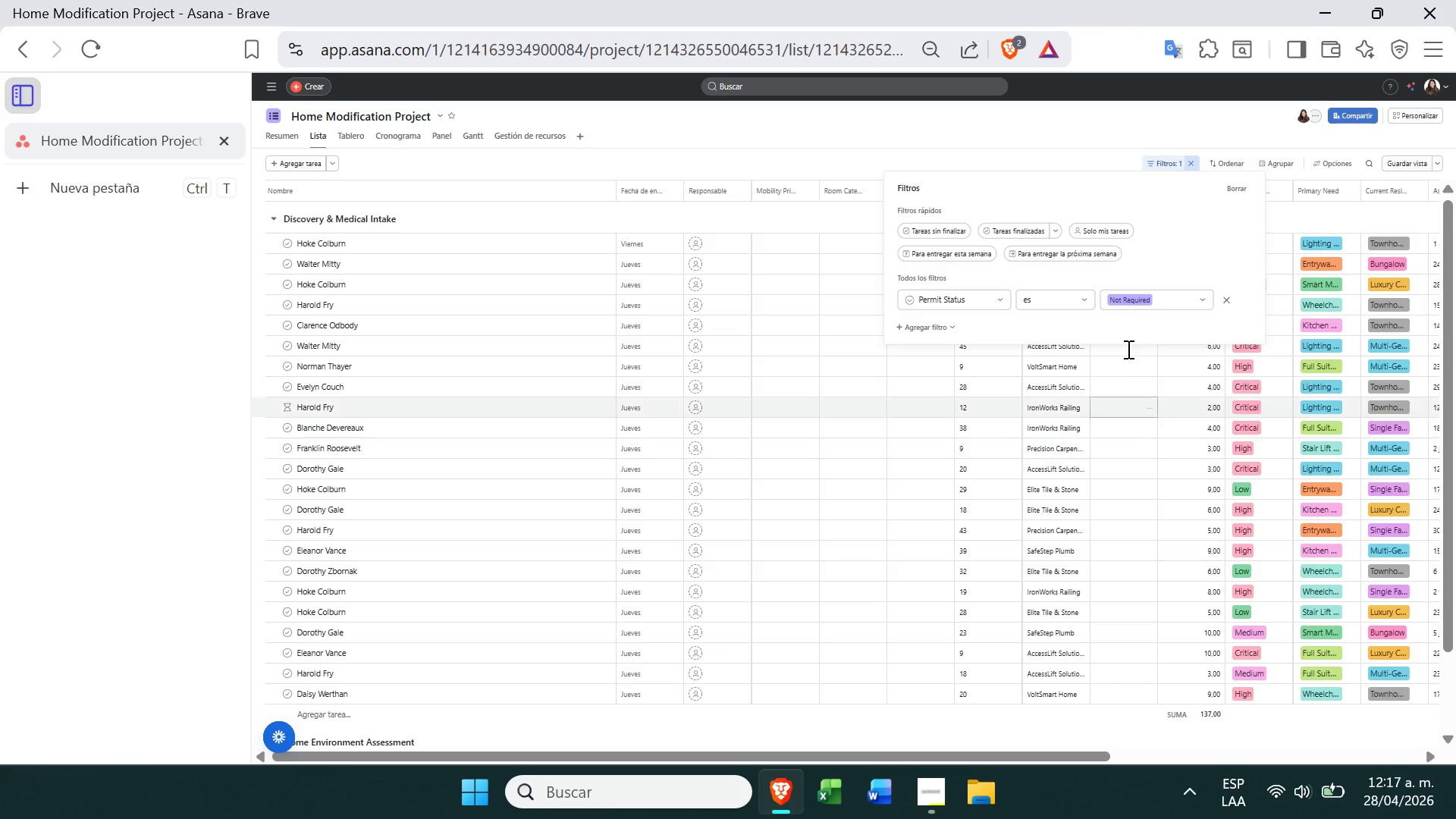 
left_click([1197, 309])
 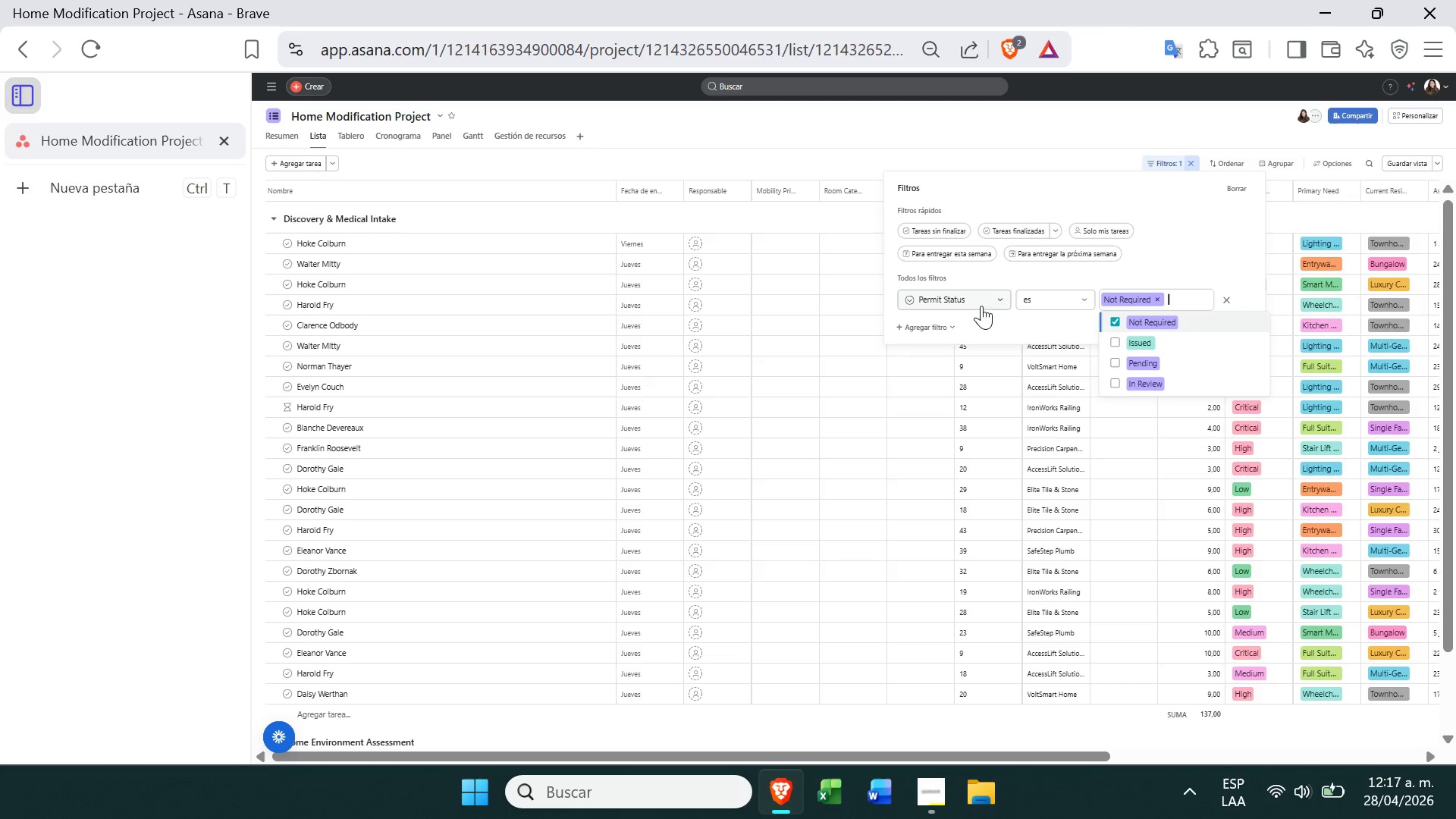 
left_click([924, 323])
 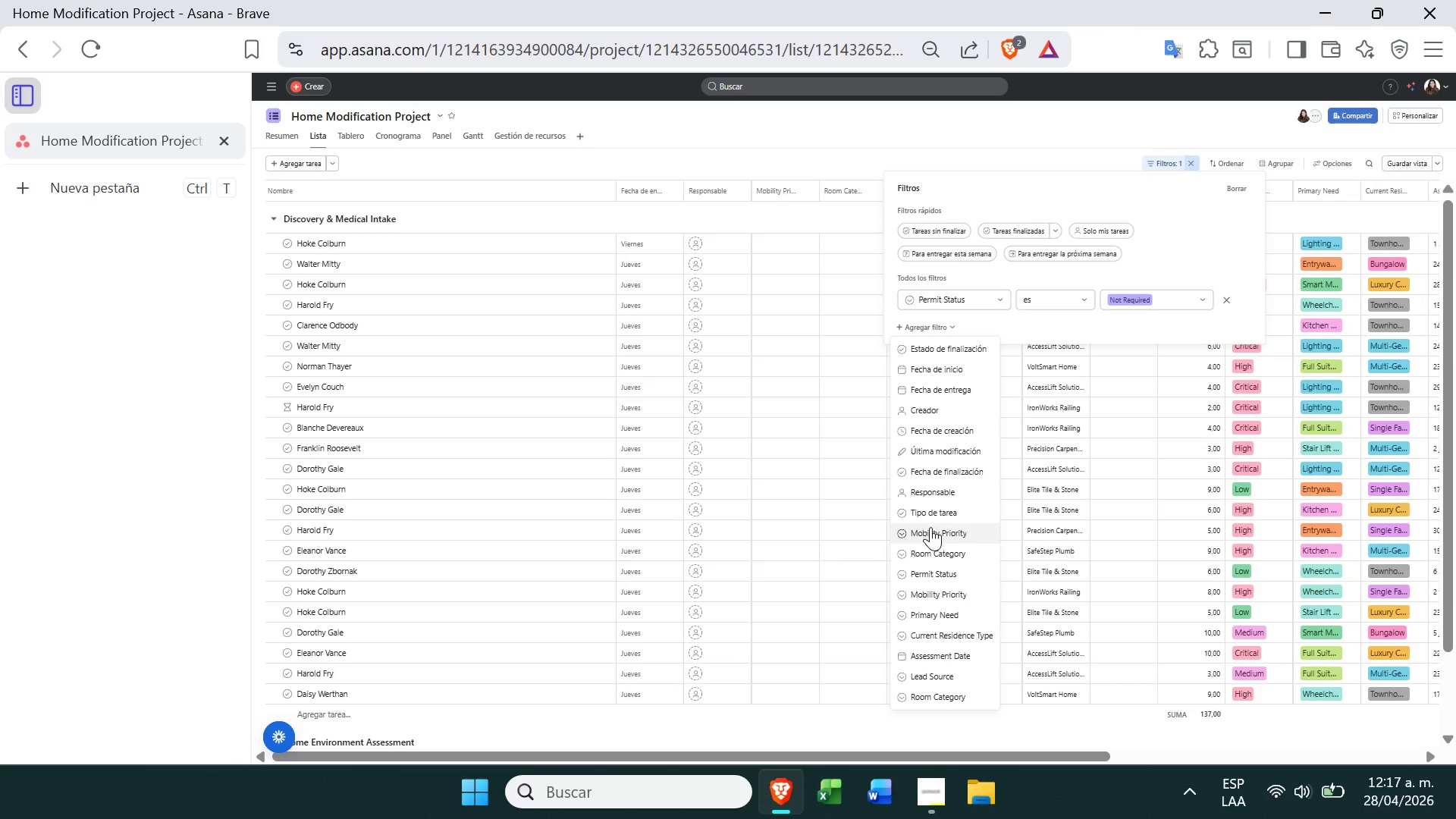 
wait(5.23)
 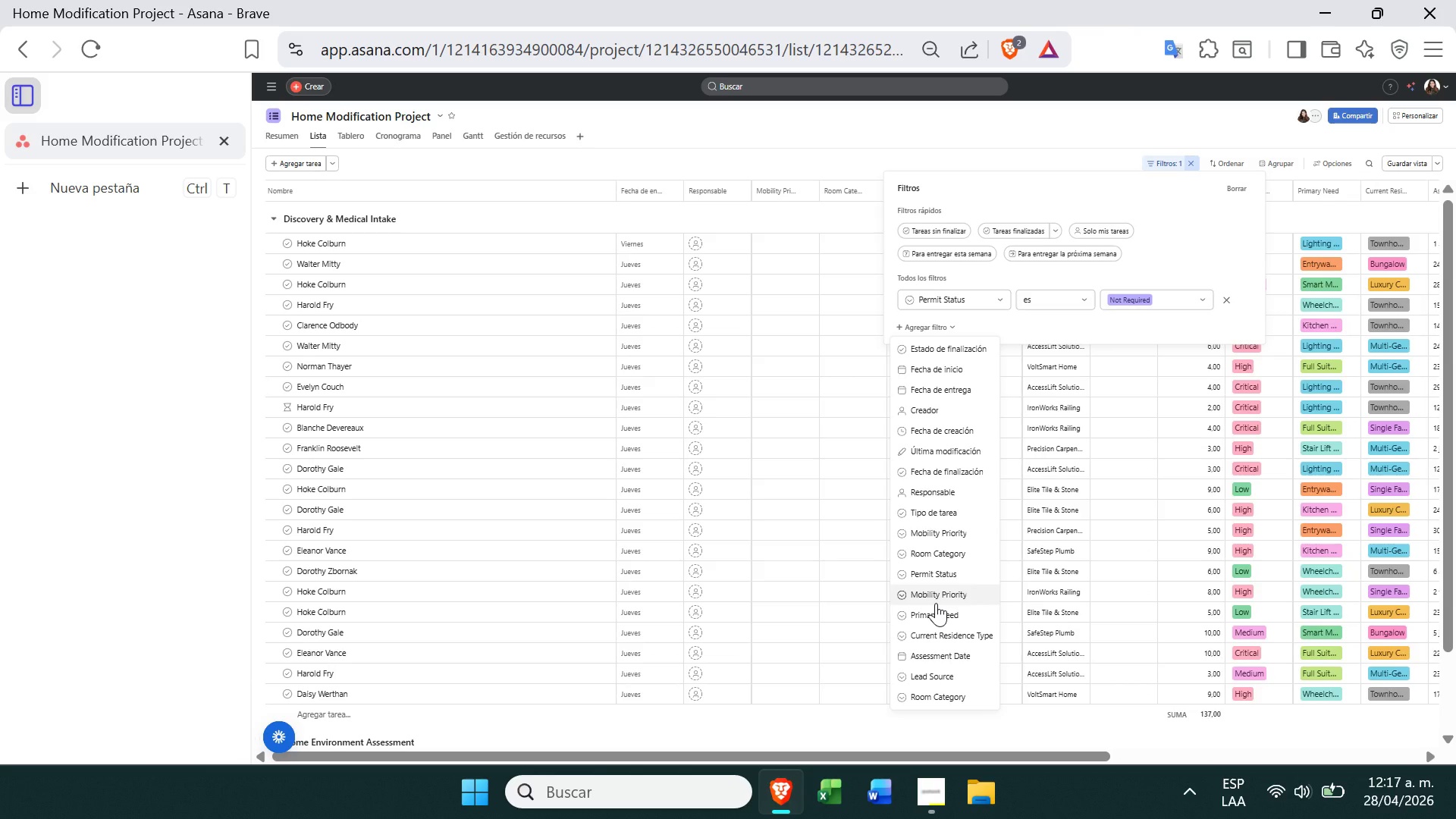 
left_click([930, 567])
 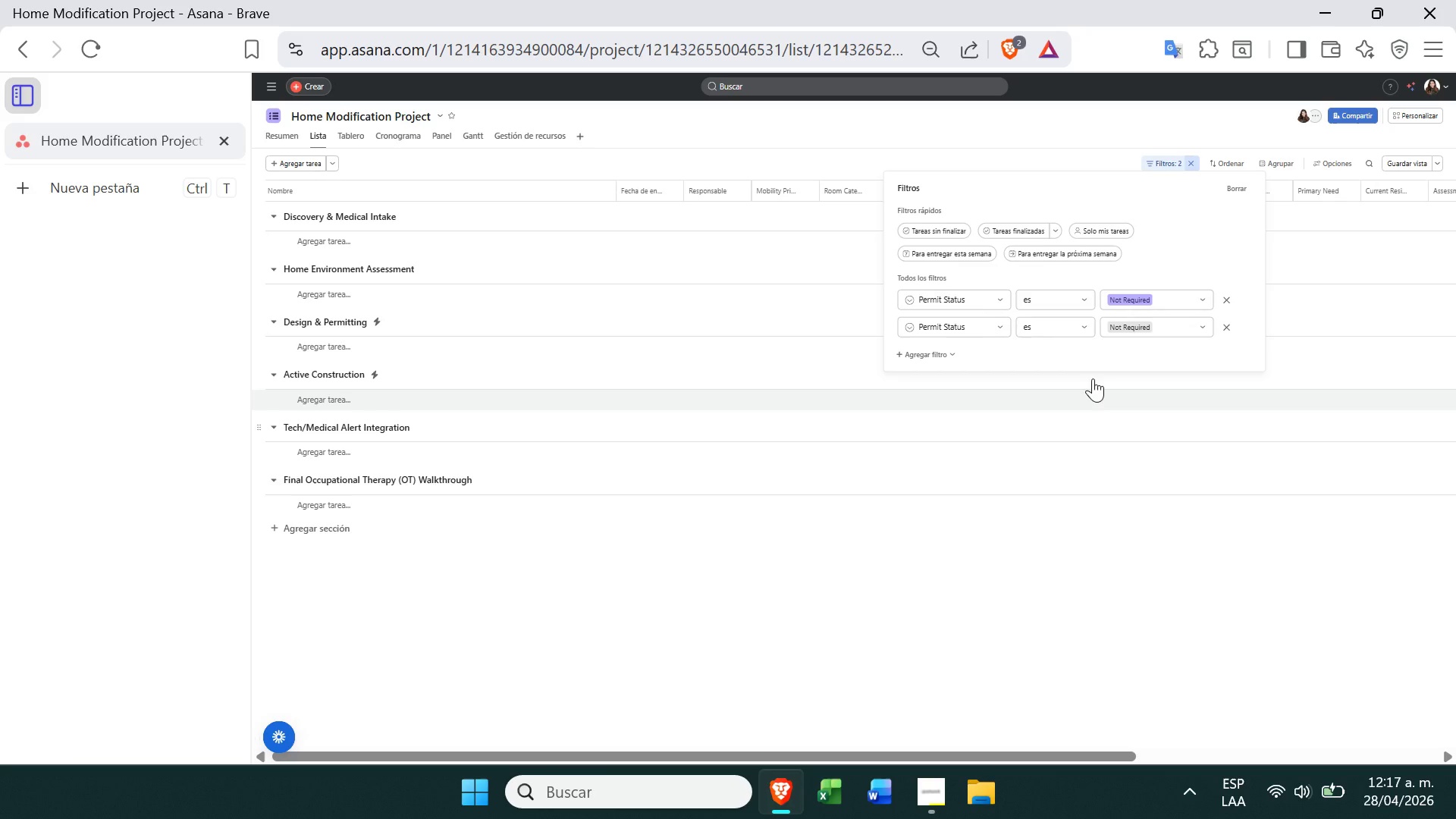 
left_click([1167, 328])
 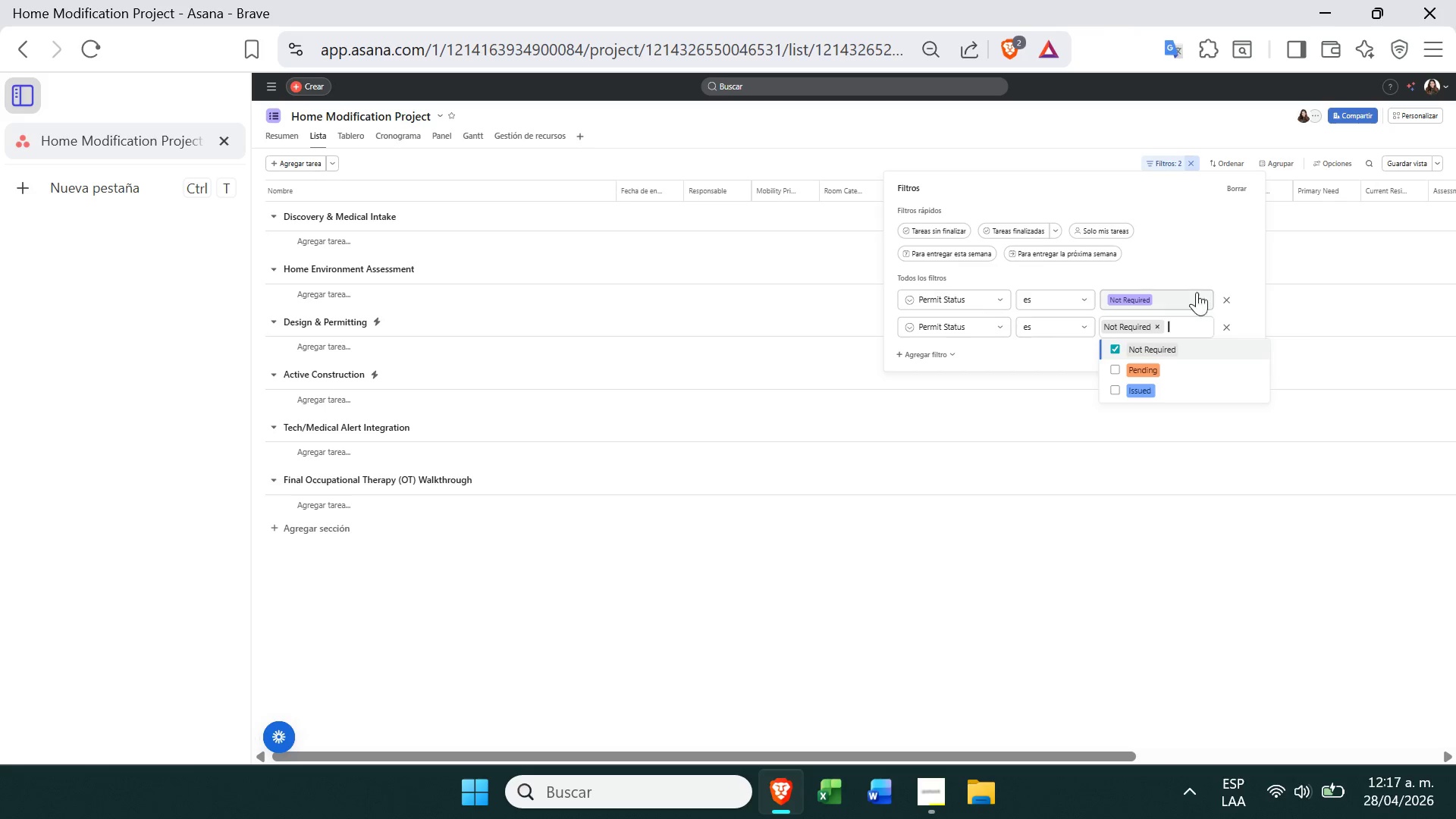 
left_click([1230, 330])
 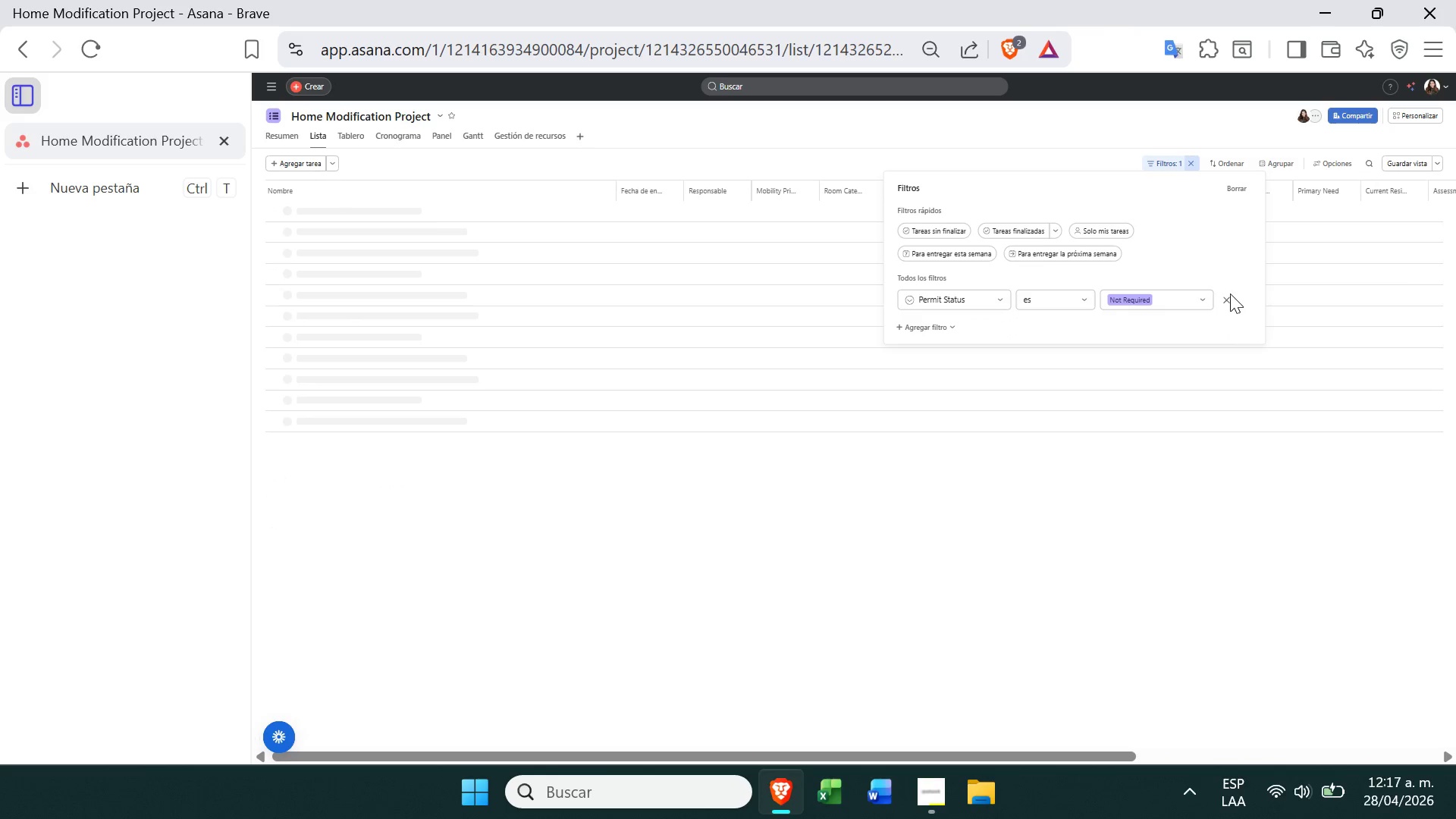 
left_click([1229, 293])
 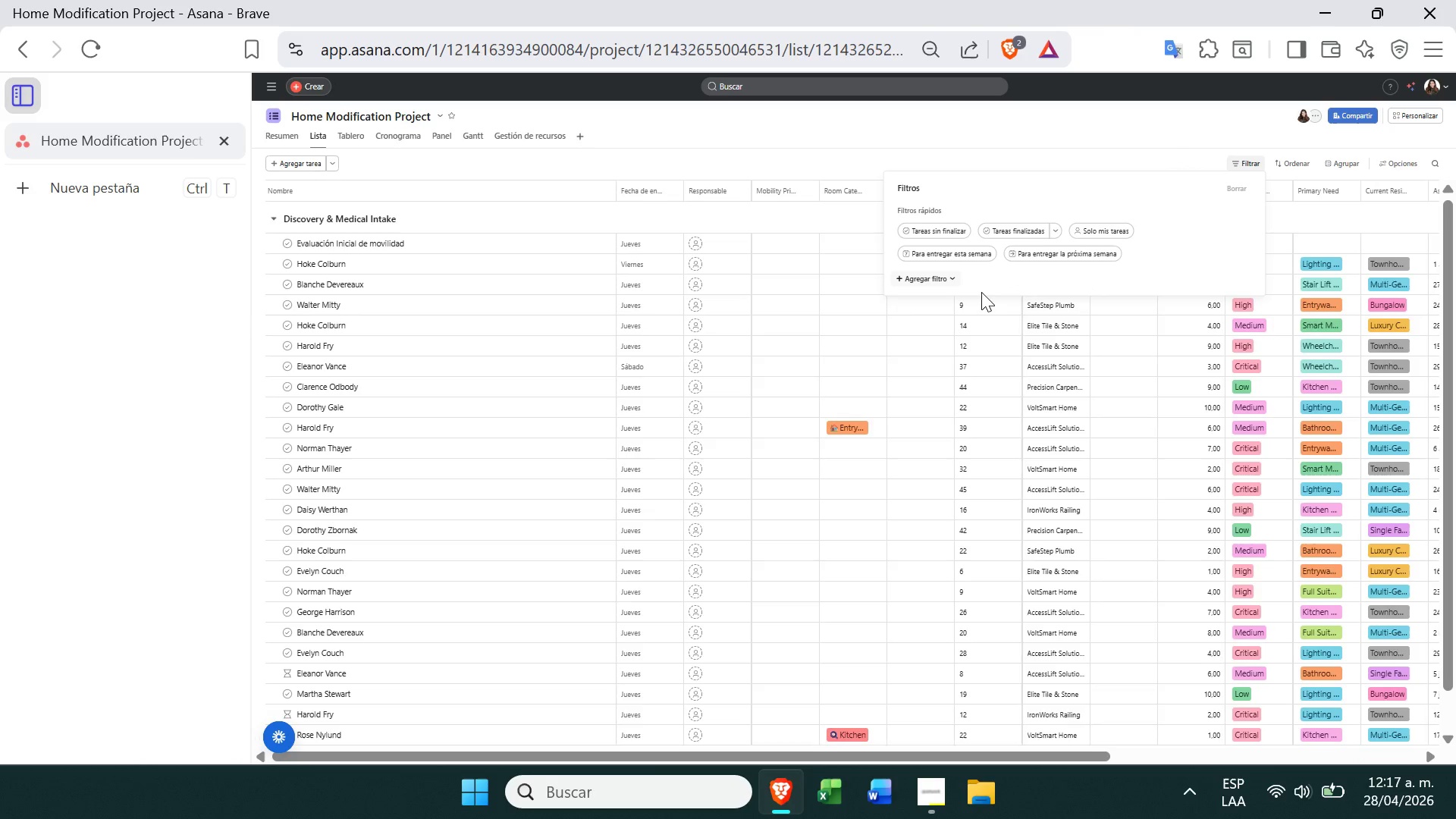 
left_click([1250, 346])
 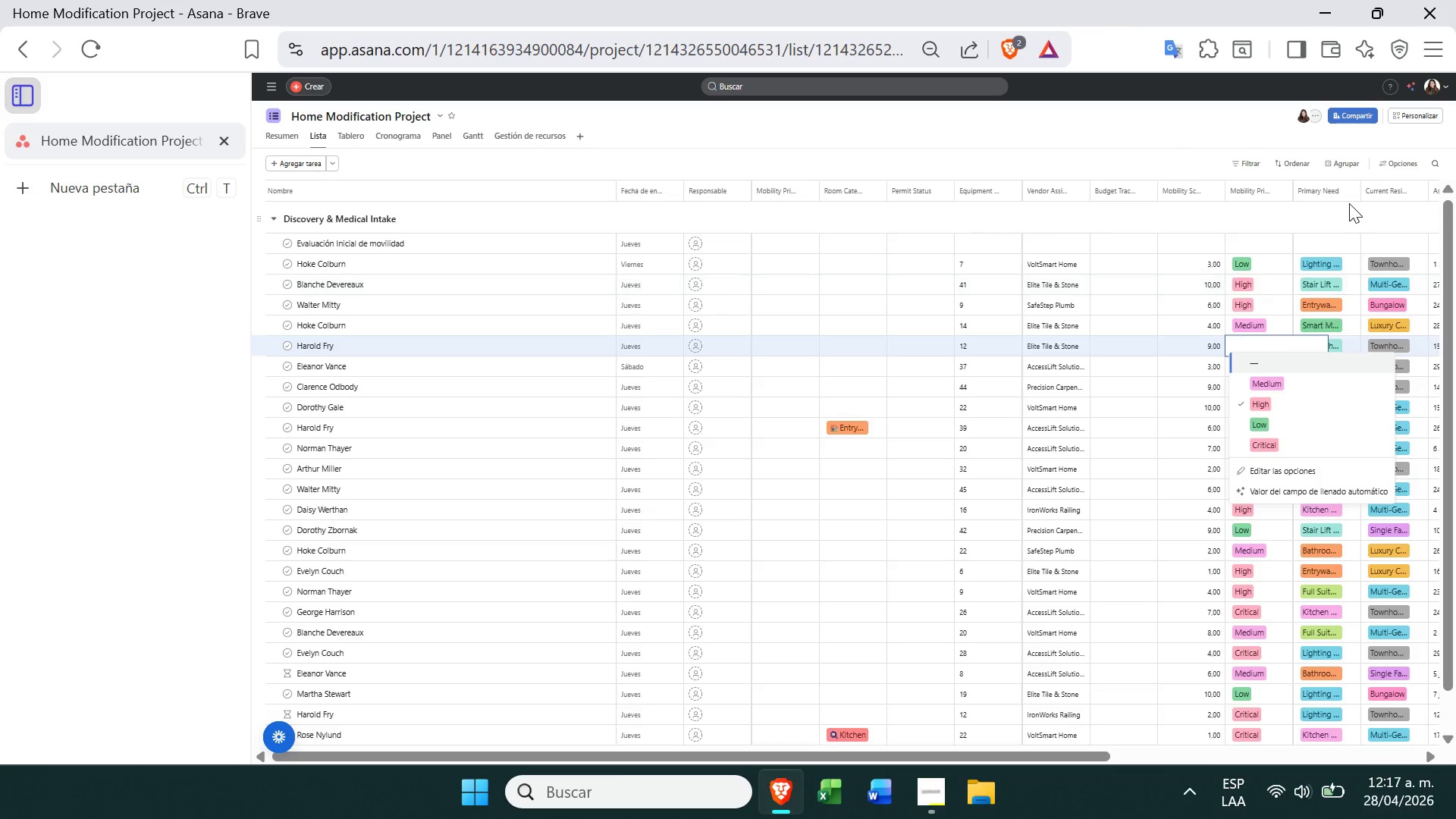 
left_click([1420, 105])
 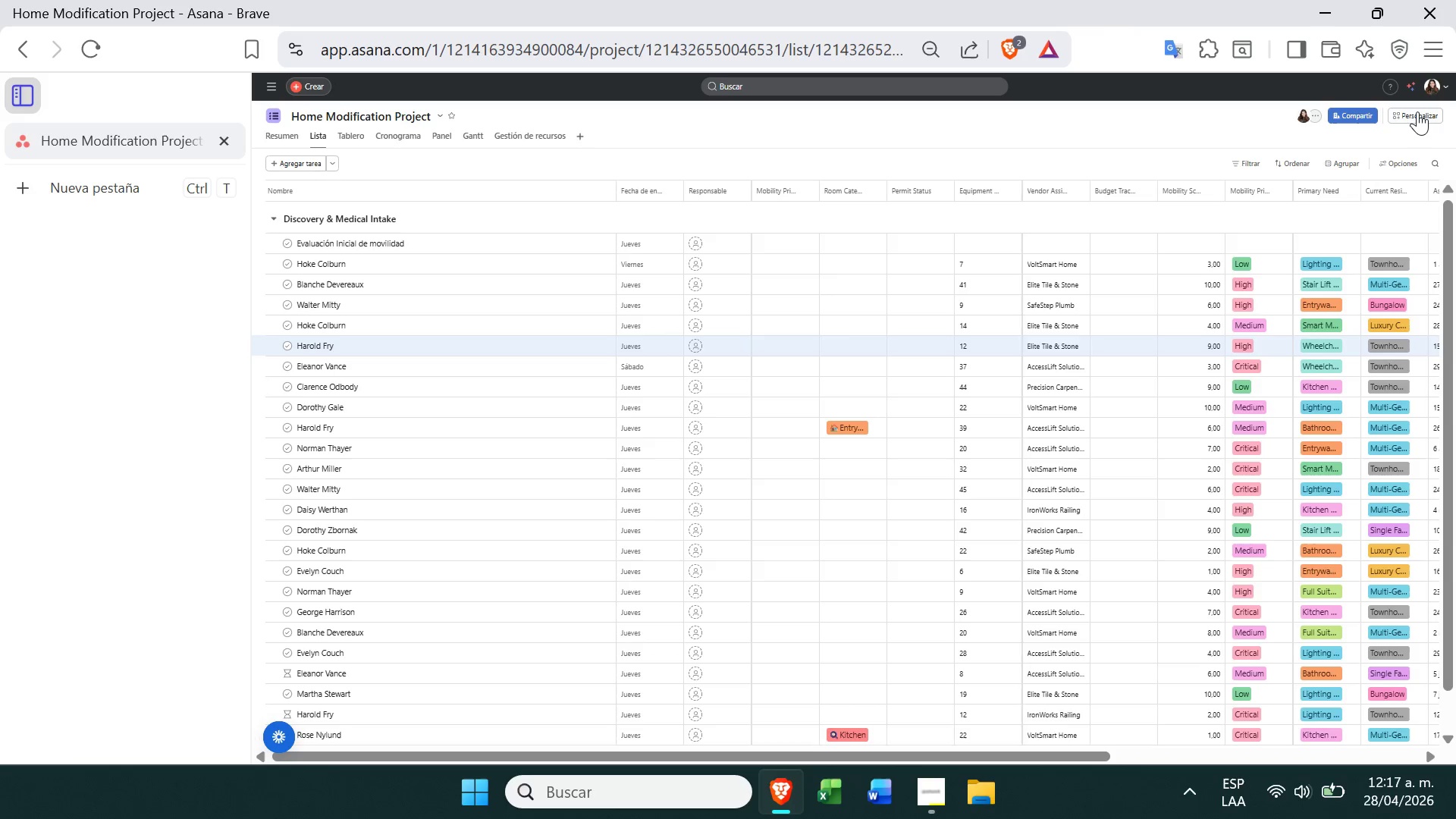 
left_click([1417, 114])
 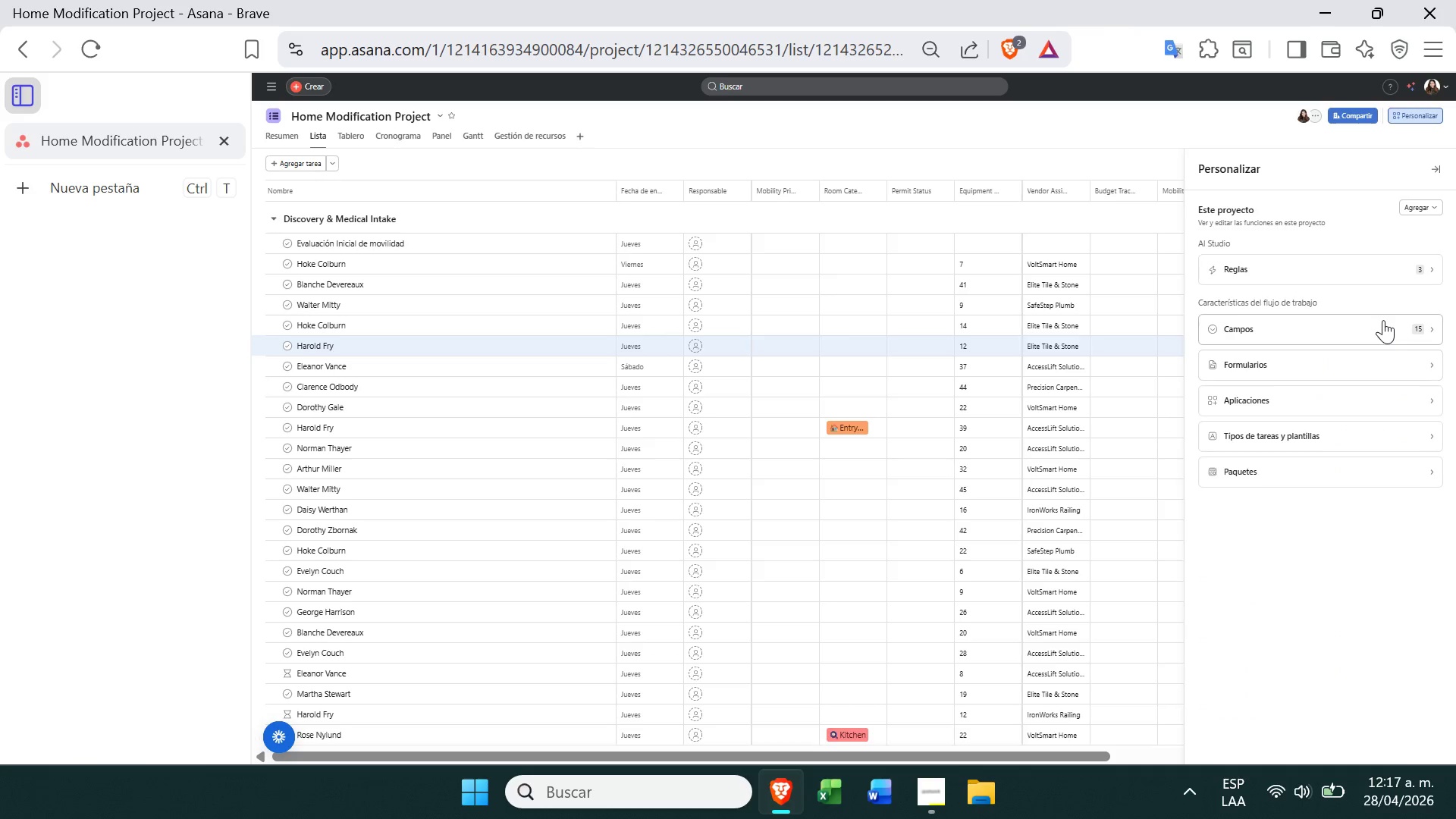 
left_click([1383, 320])
 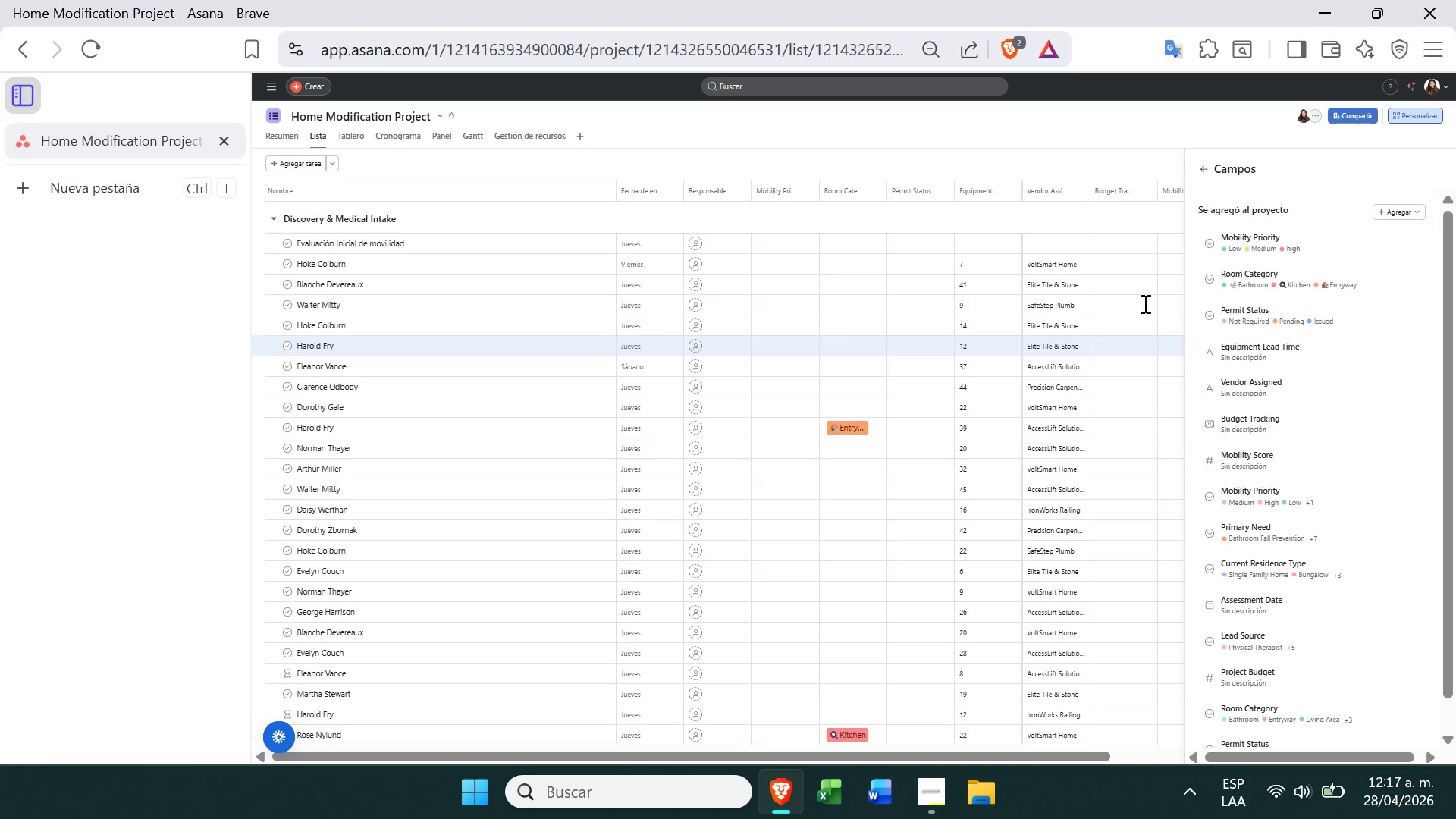 
left_click([1200, 149])
 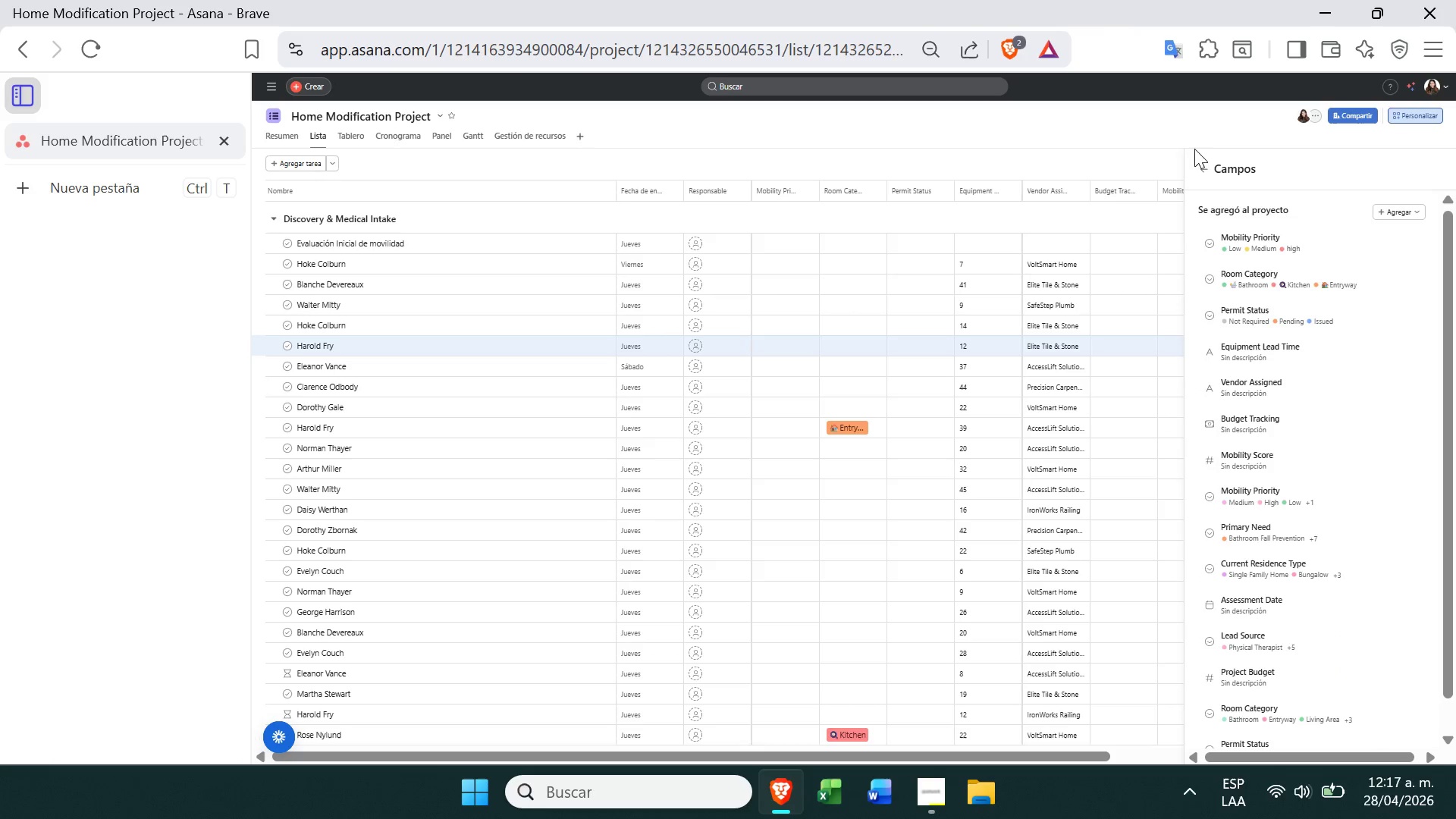 
left_click([1148, 156])
 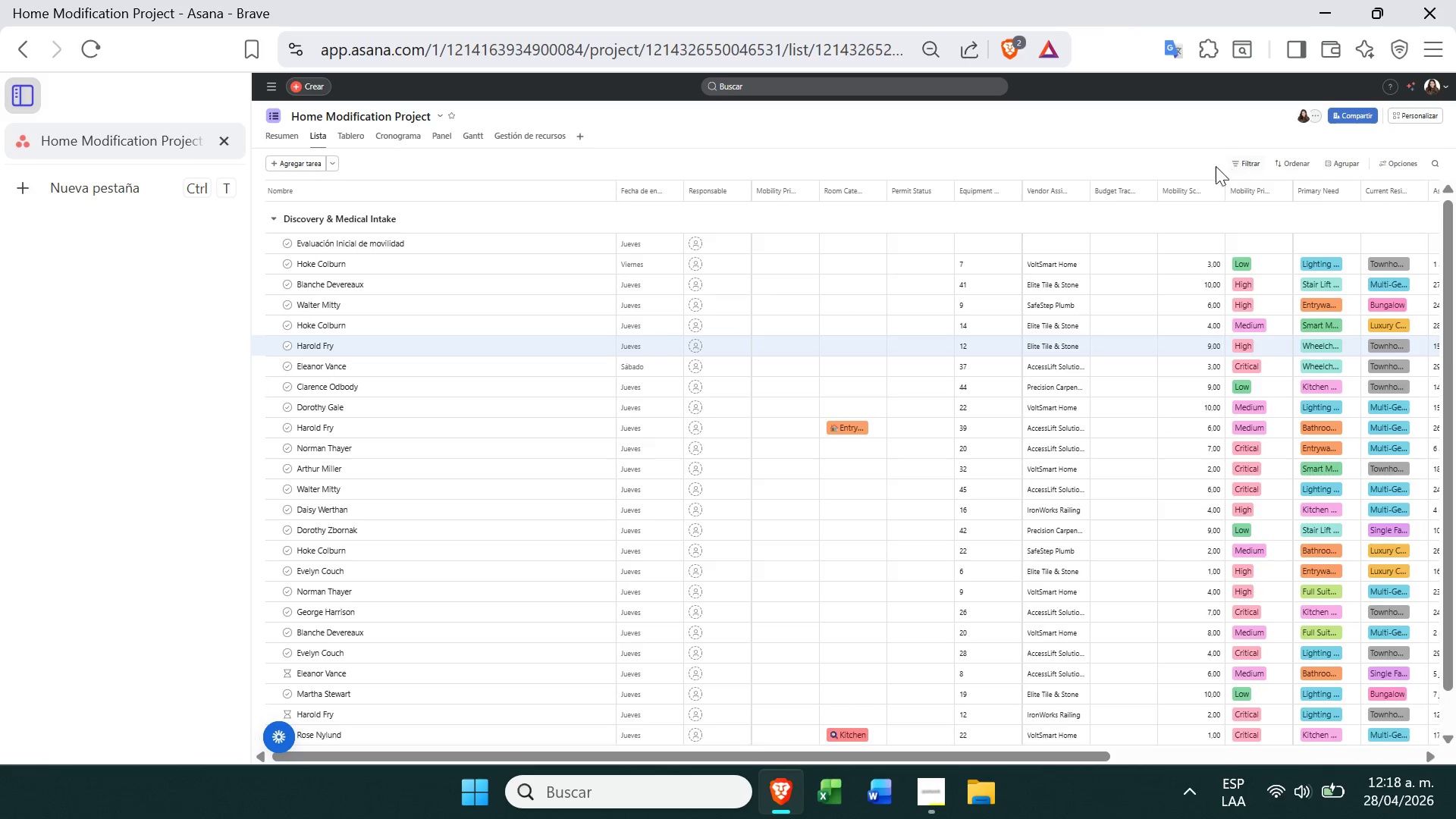 
left_click([1237, 165])
 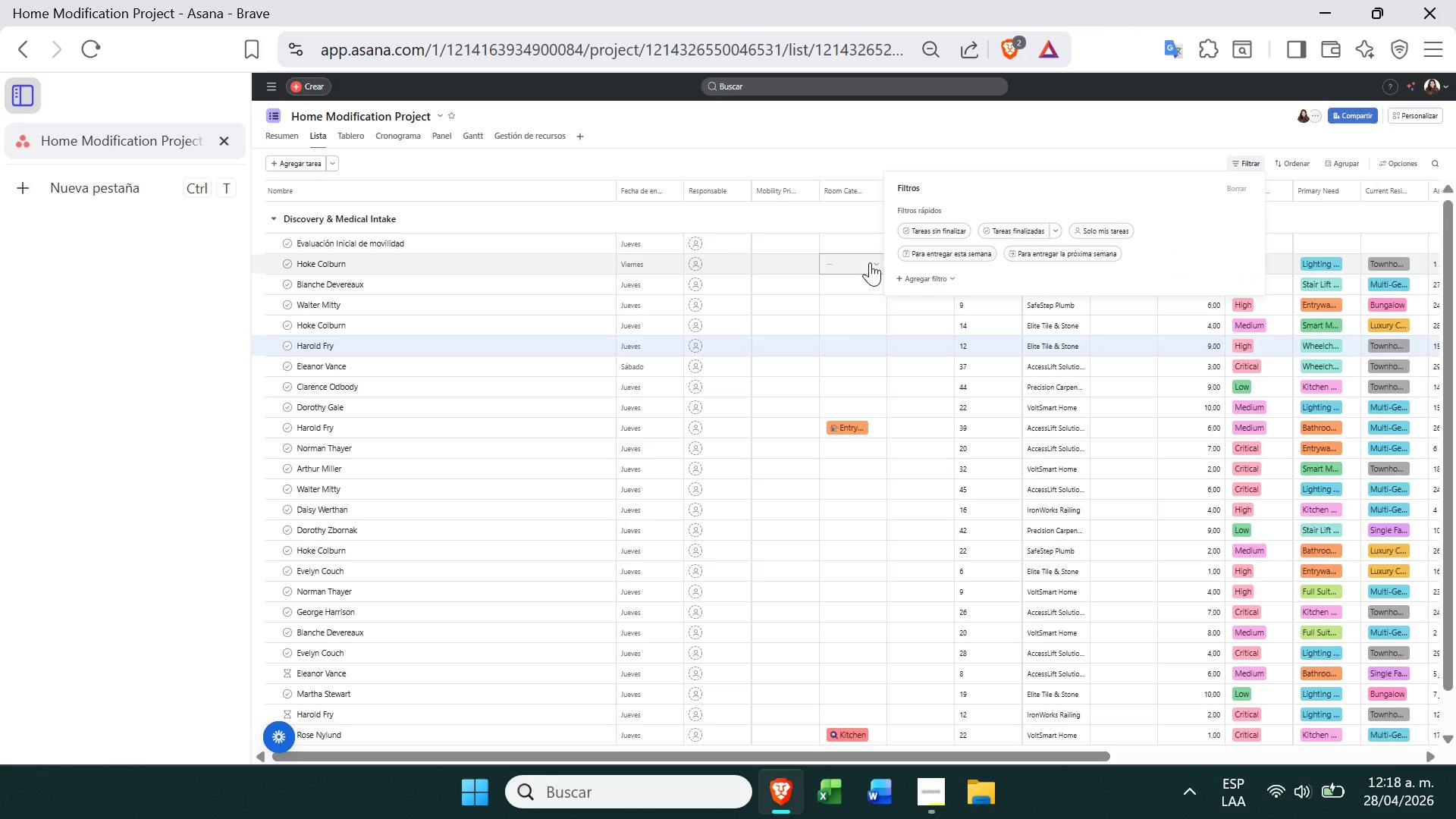 
left_click([909, 271])
 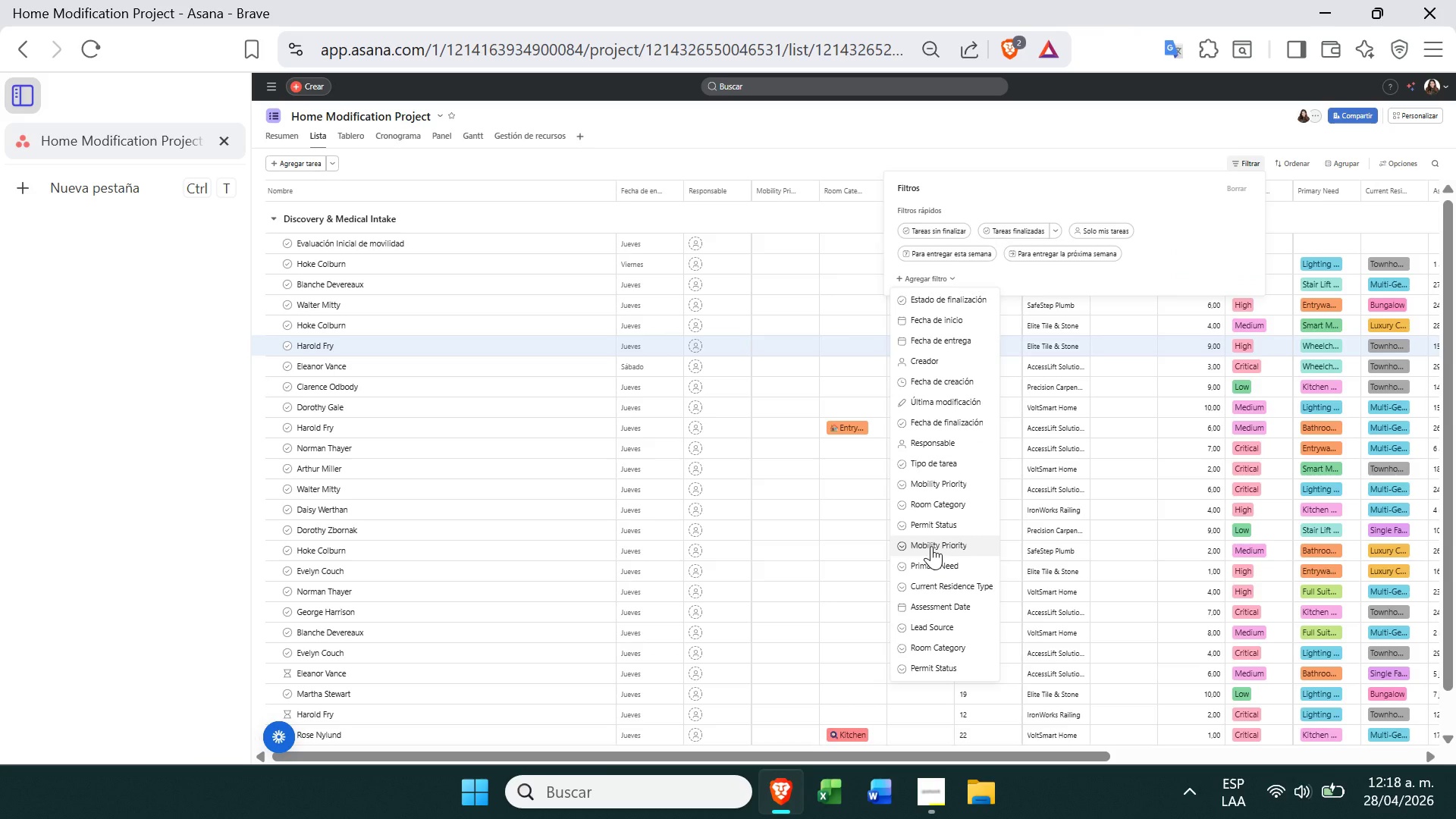 
left_click([931, 547])
 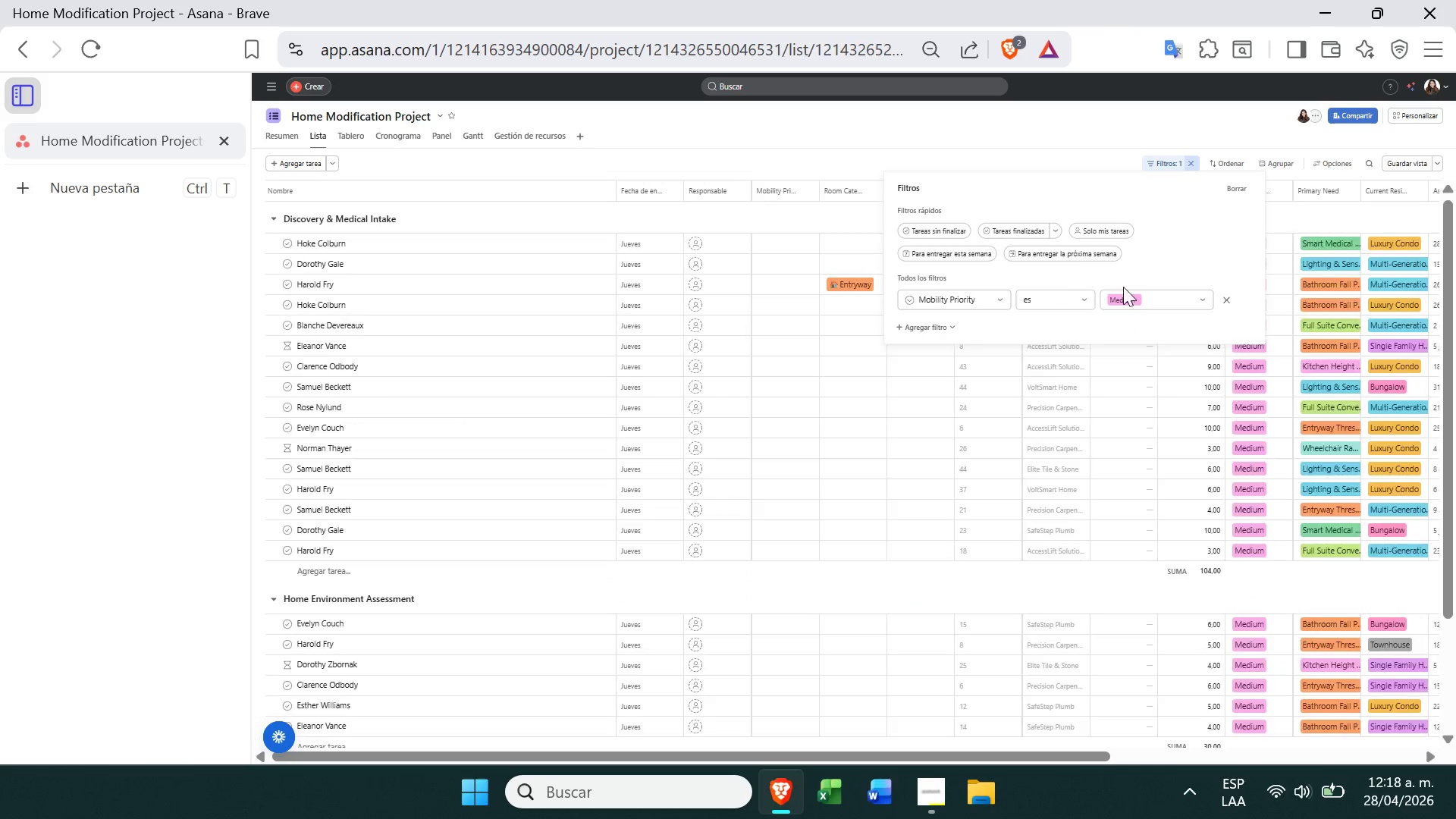 
left_click([1128, 290])
 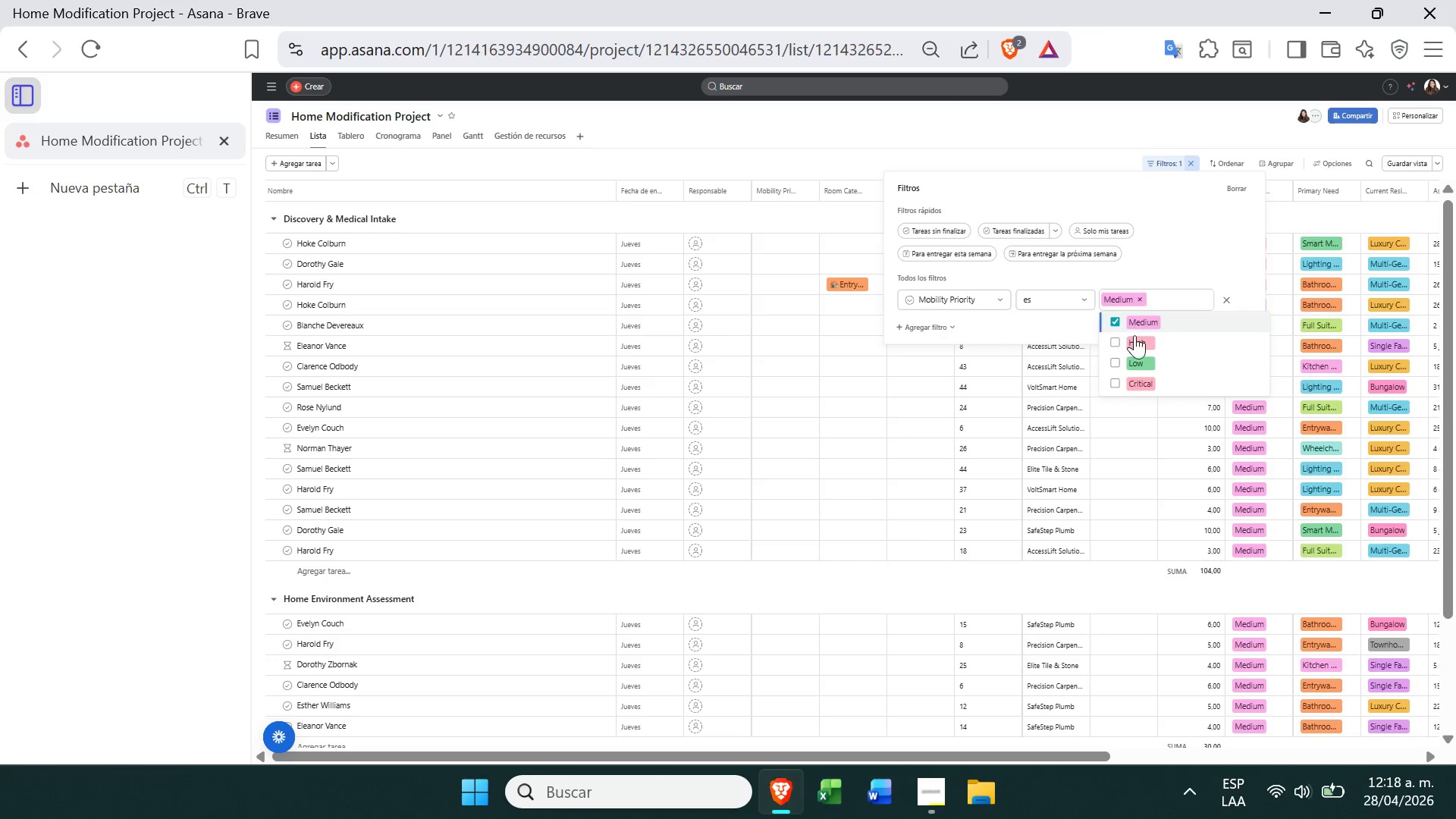 
left_click([1136, 337])
 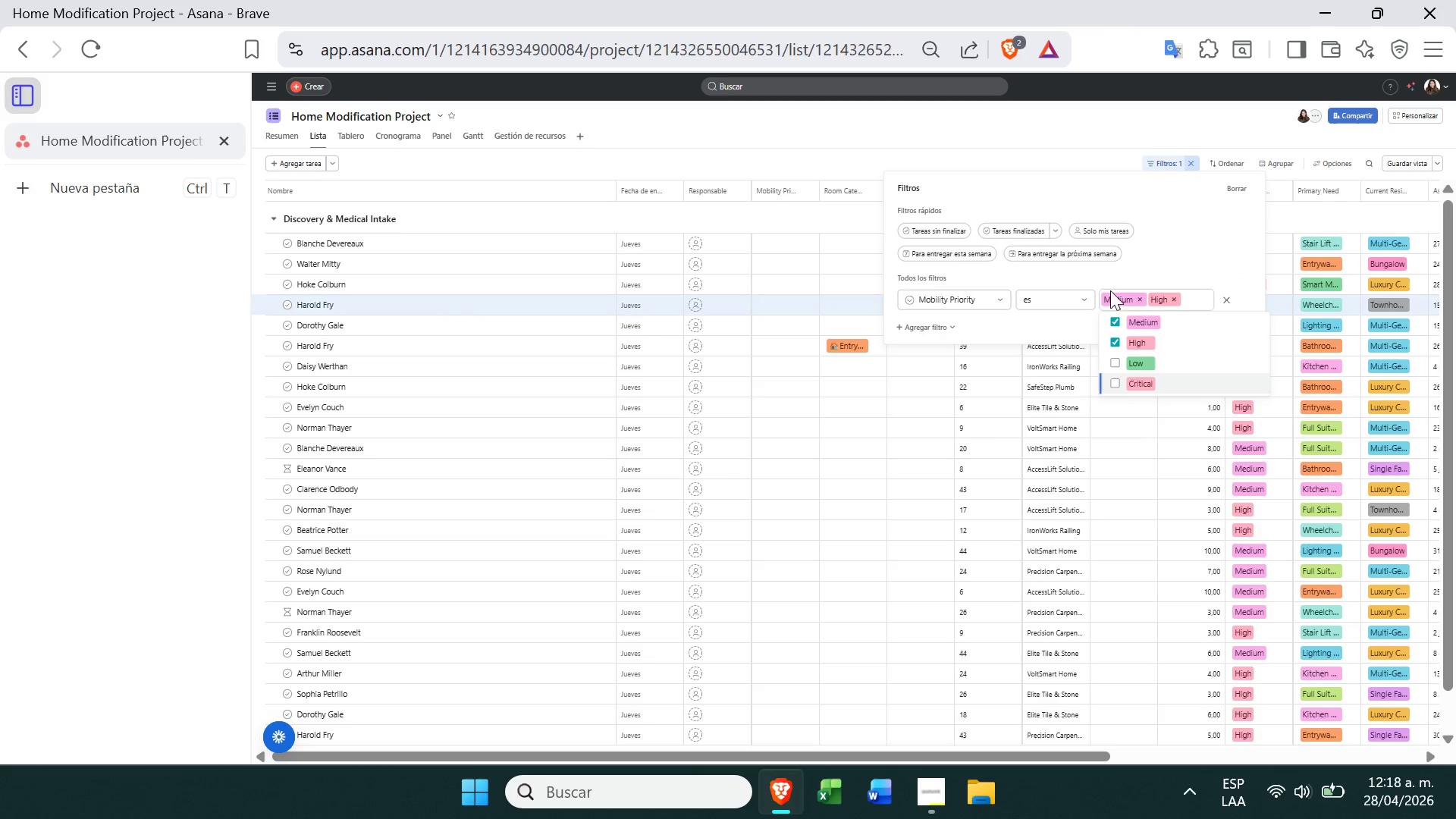 
left_click([1141, 297])
 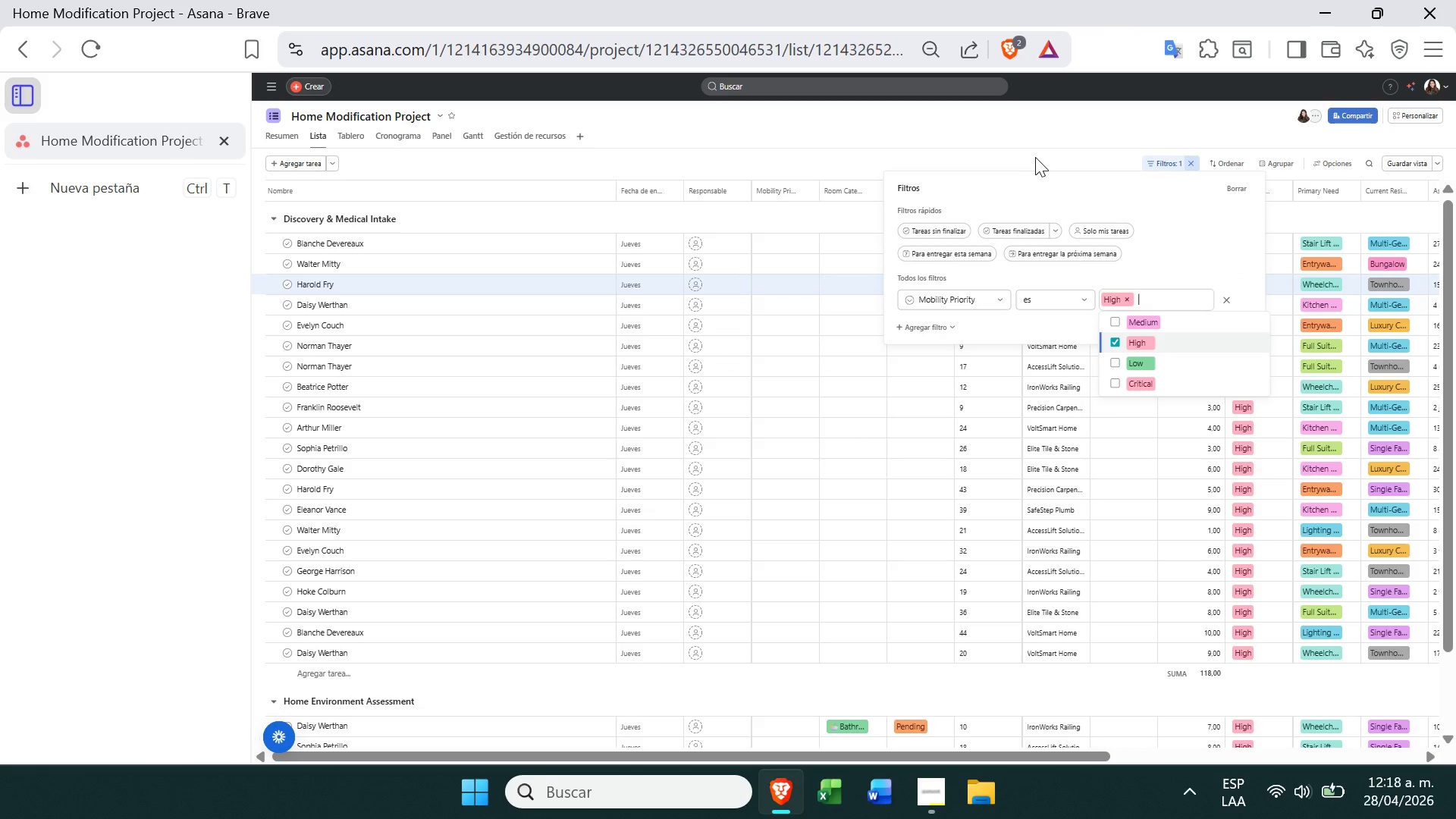 
left_click([1032, 149])
 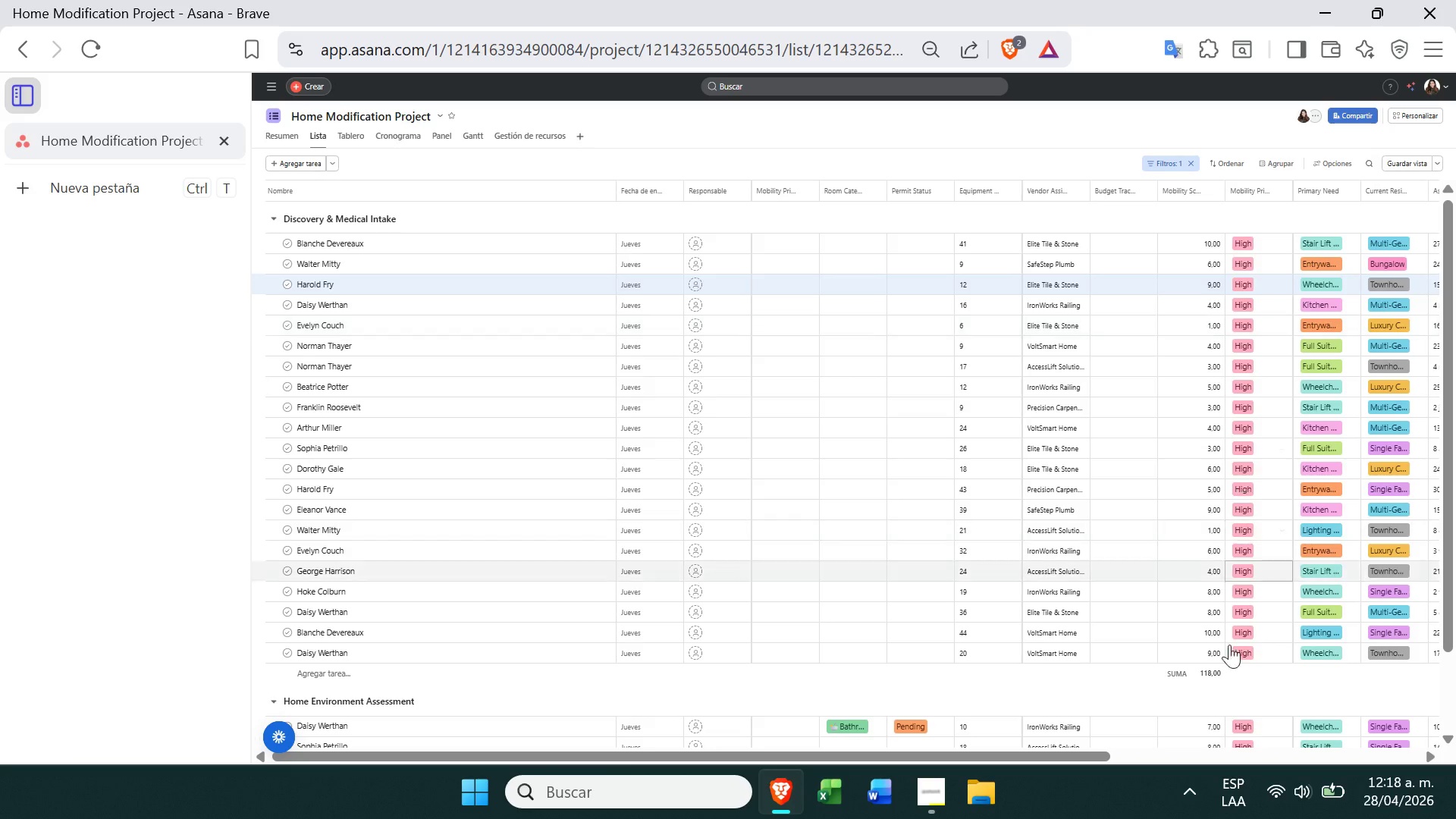 
left_click([954, 801])